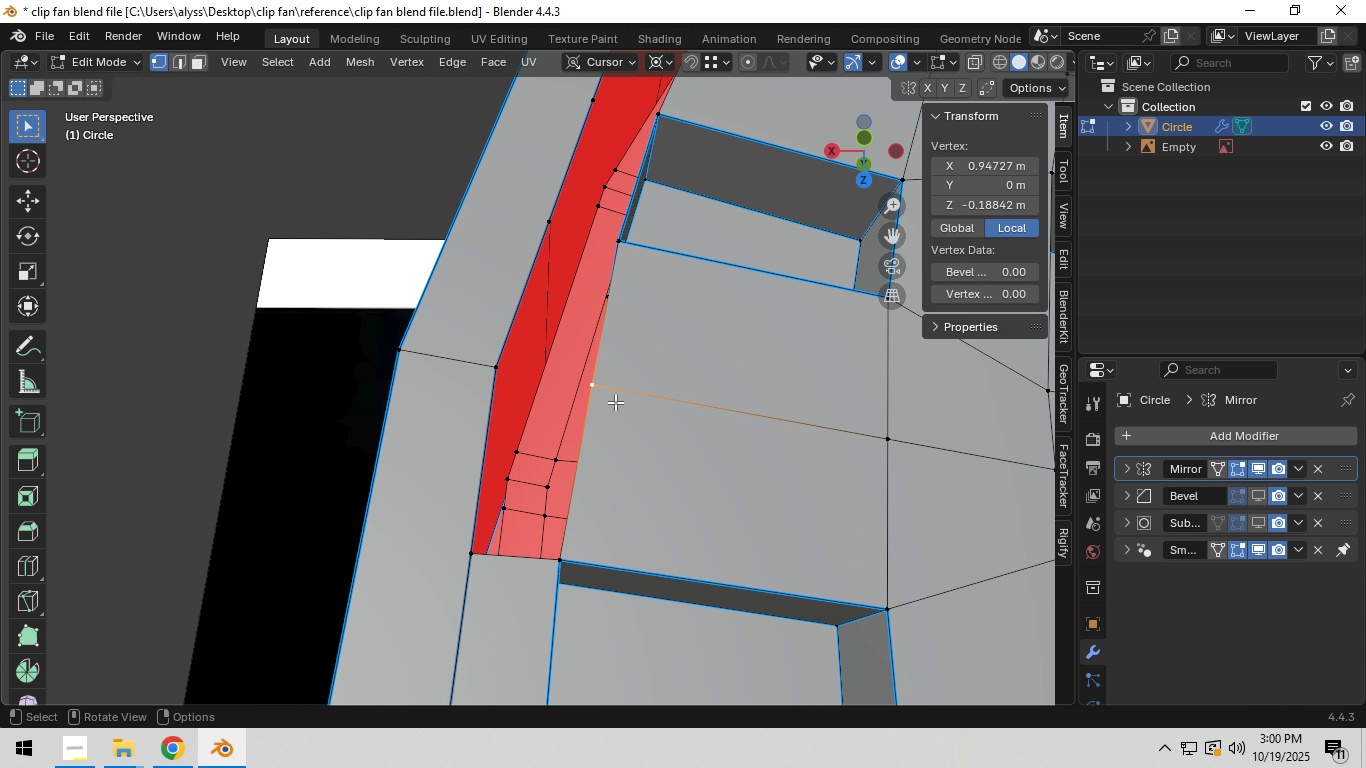 
hold_key(key=ControlLeft, duration=0.49)
left_click([497, 371])
 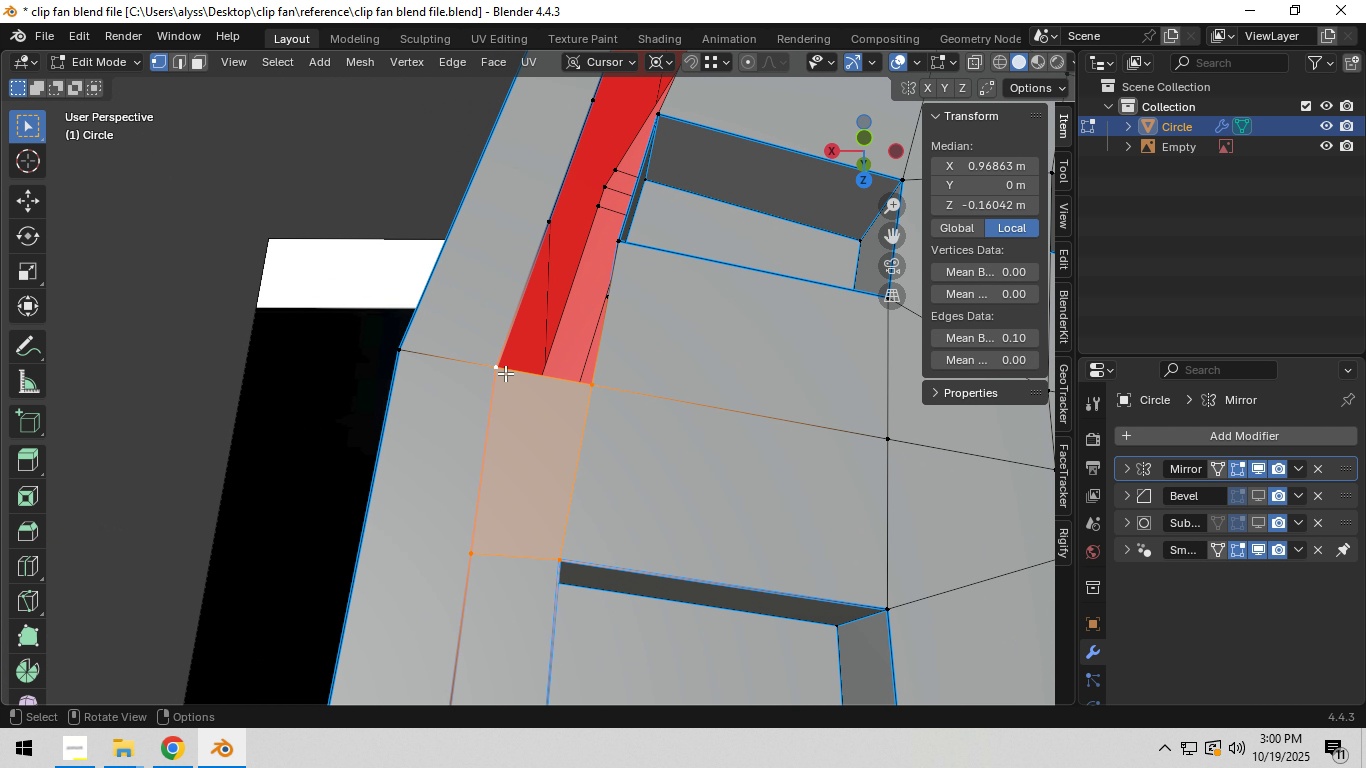 
key(F)
 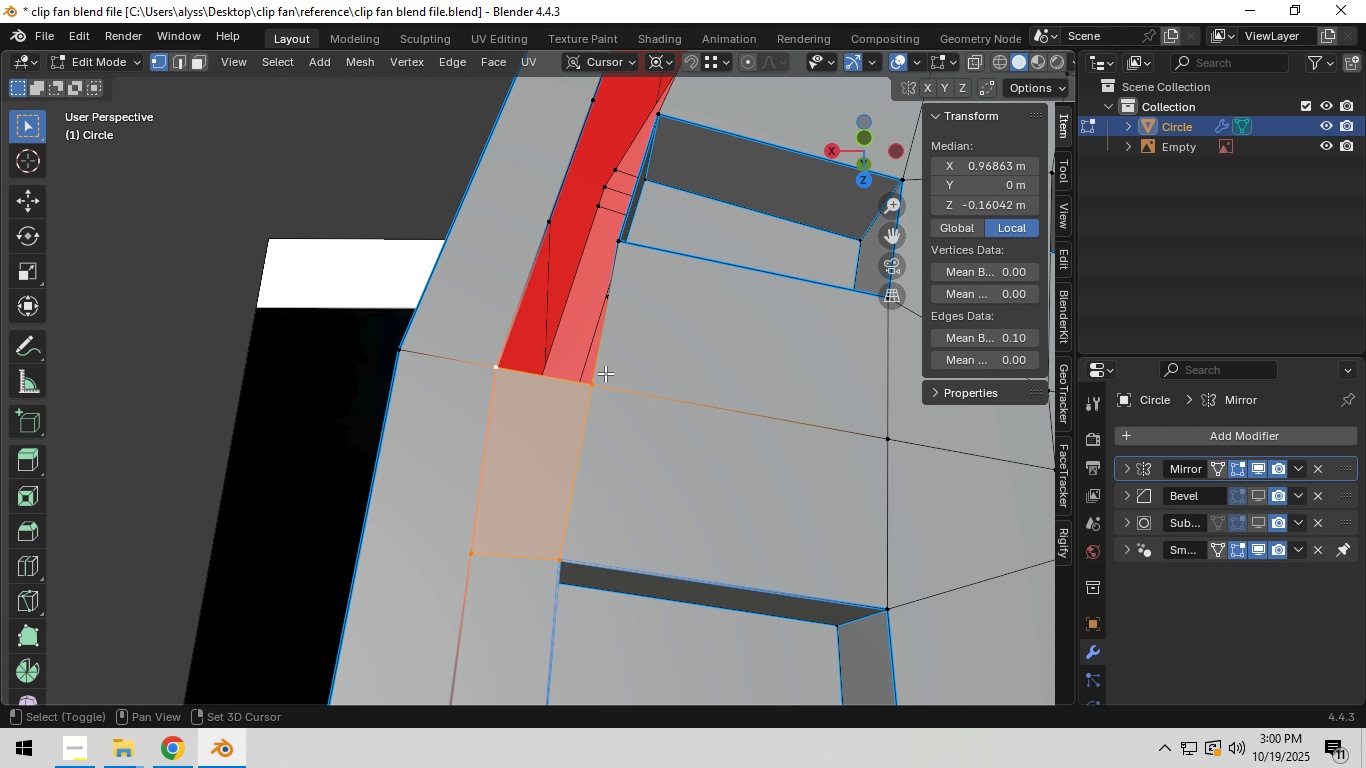 
hold_key(key=ShiftLeft, duration=0.46)
 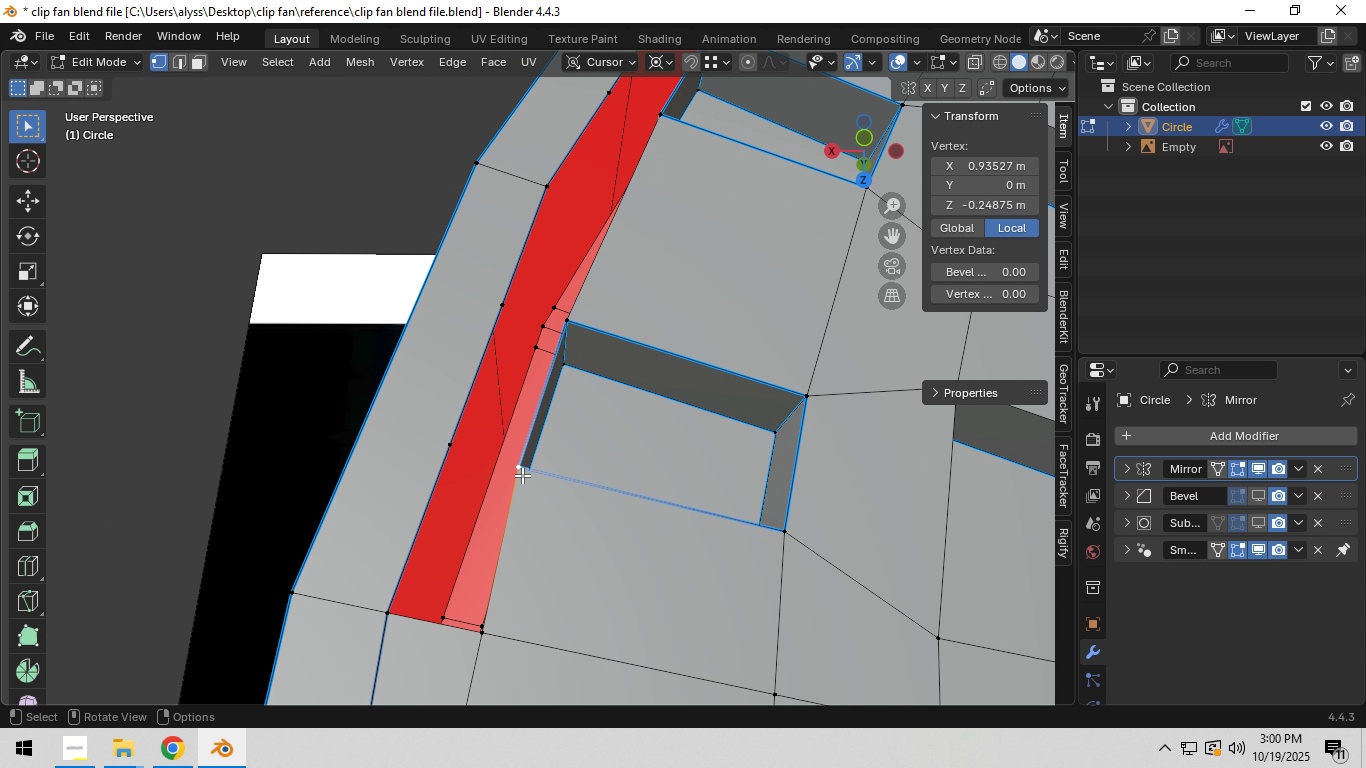 
left_click([523, 475])
 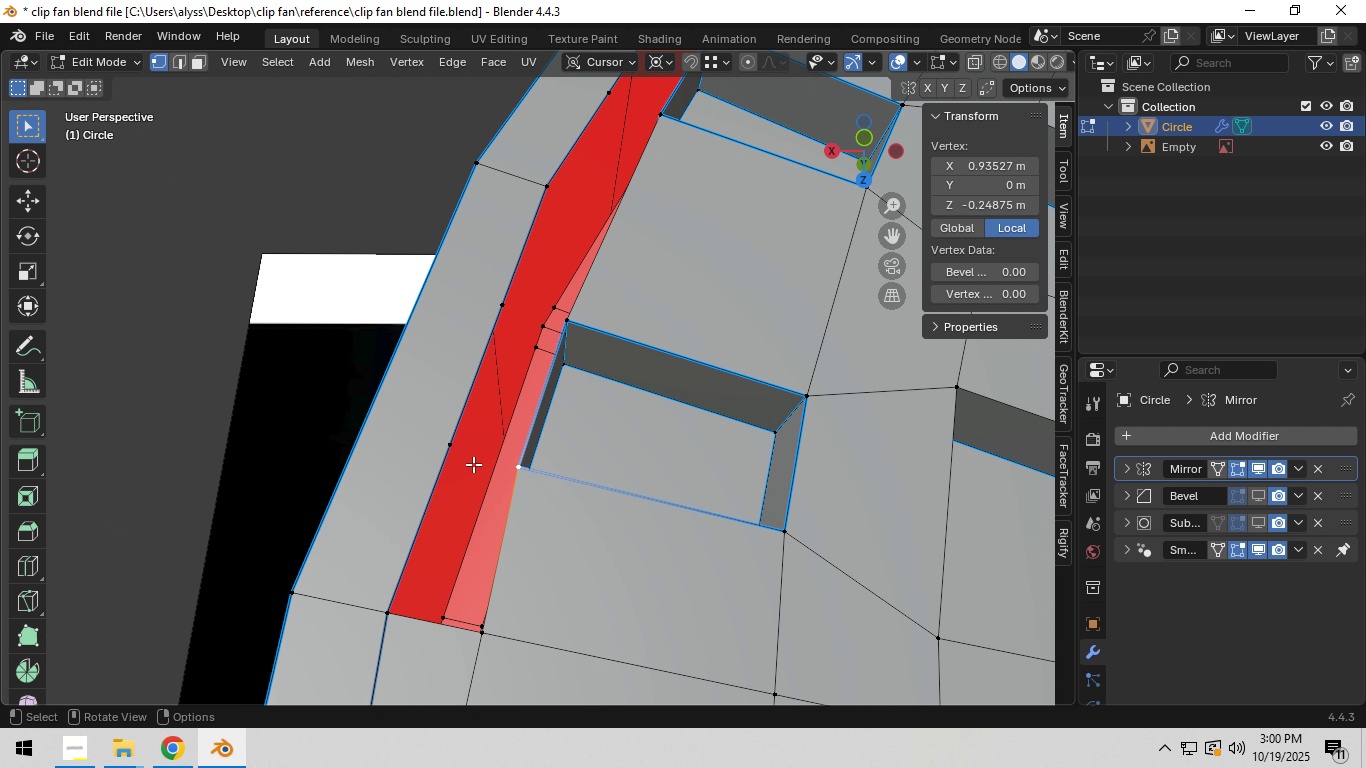 
hold_key(key=ControlLeft, duration=0.46)
left_click([451, 443])
 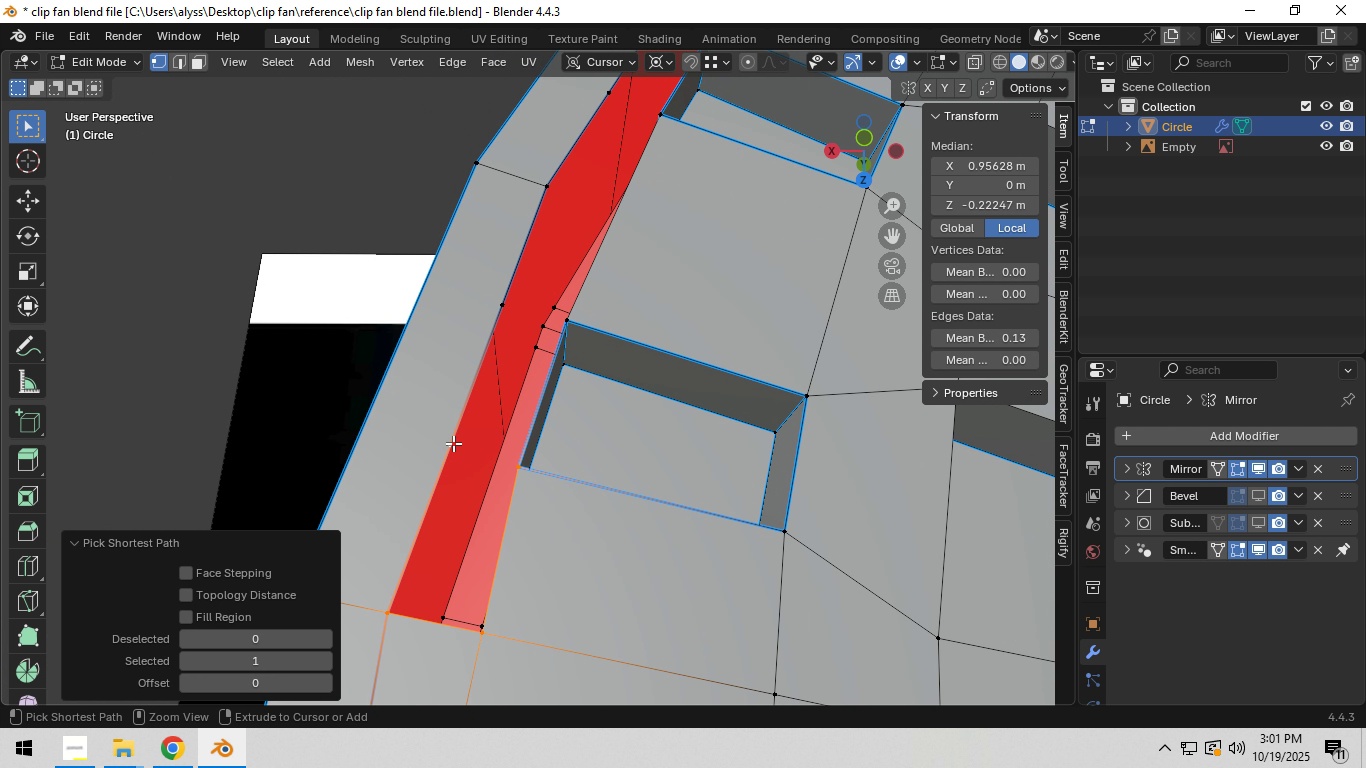 
key(F)
 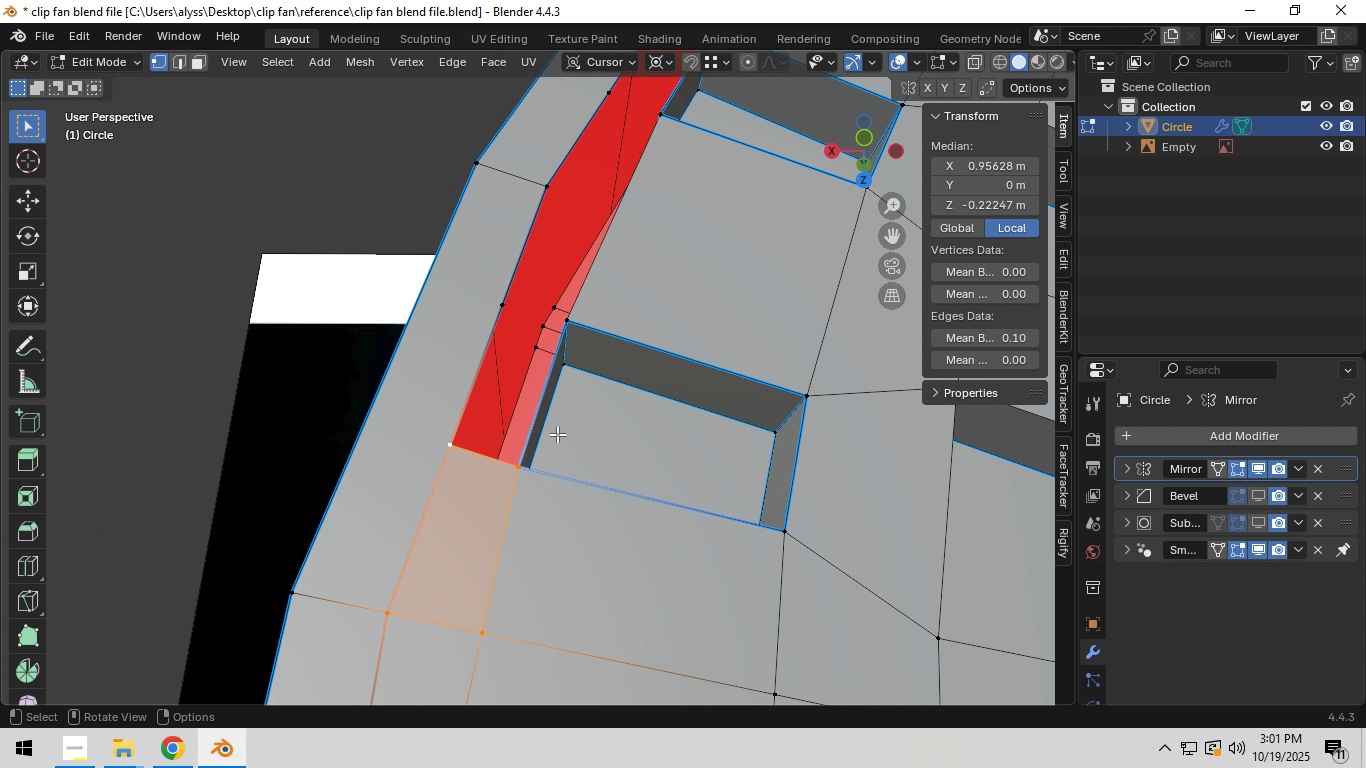 
hold_key(key=ShiftLeft, duration=0.35)
 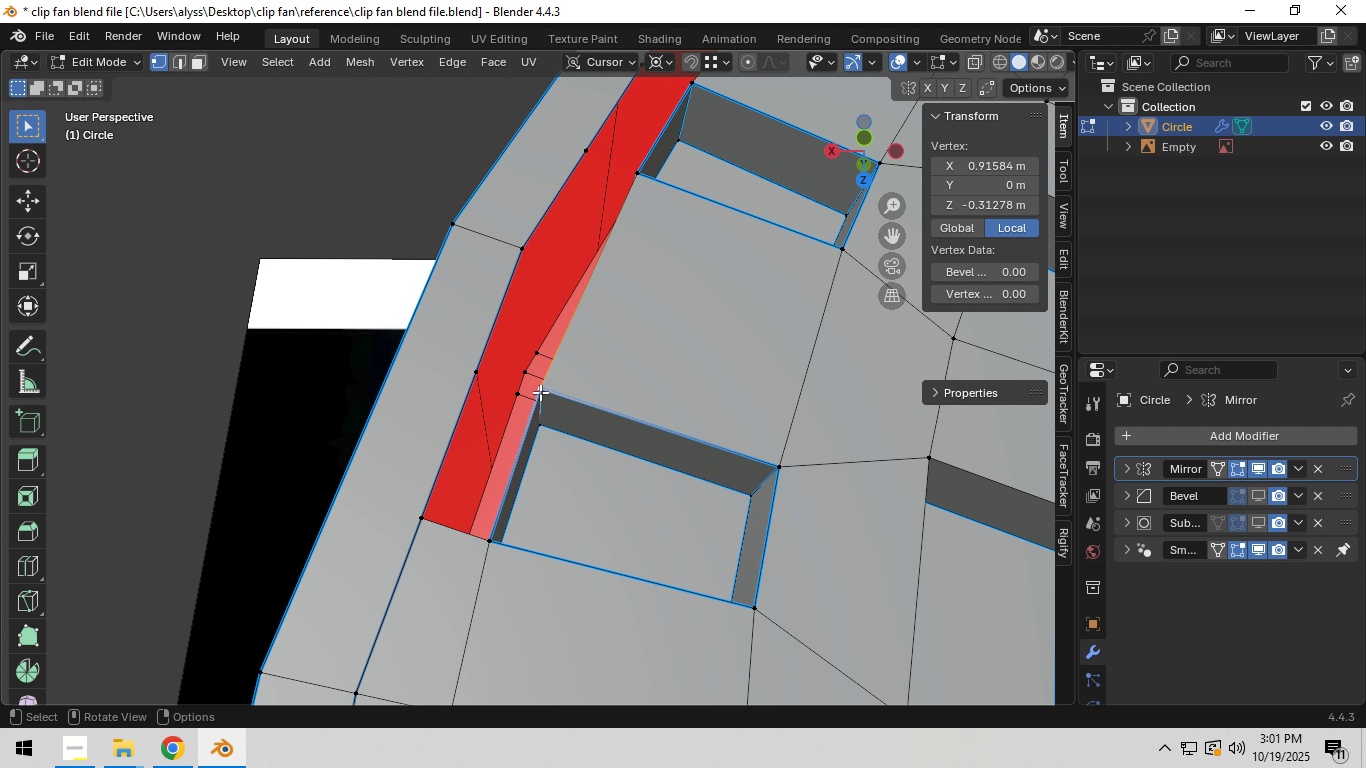 
left_click([540, 392])
 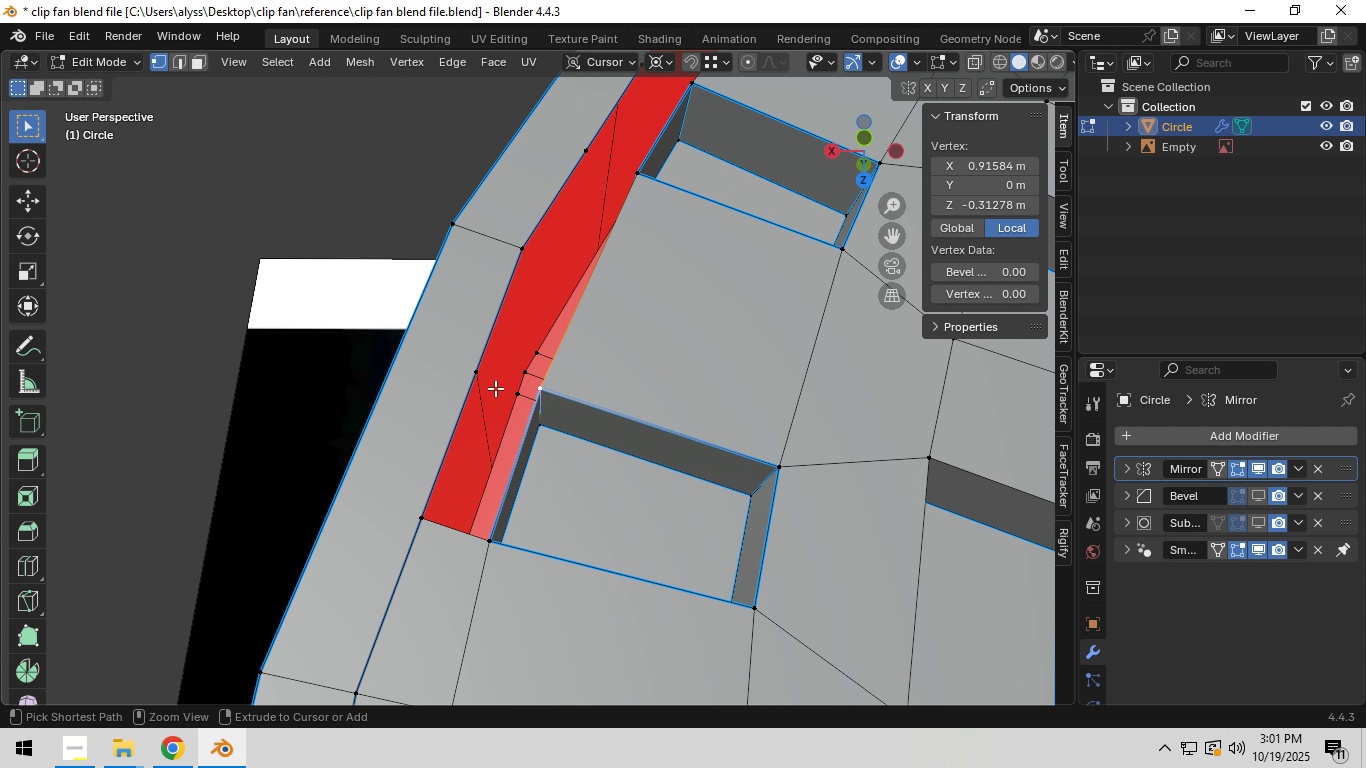 
hold_key(key=ControlLeft, duration=0.54)
left_click([468, 374])
 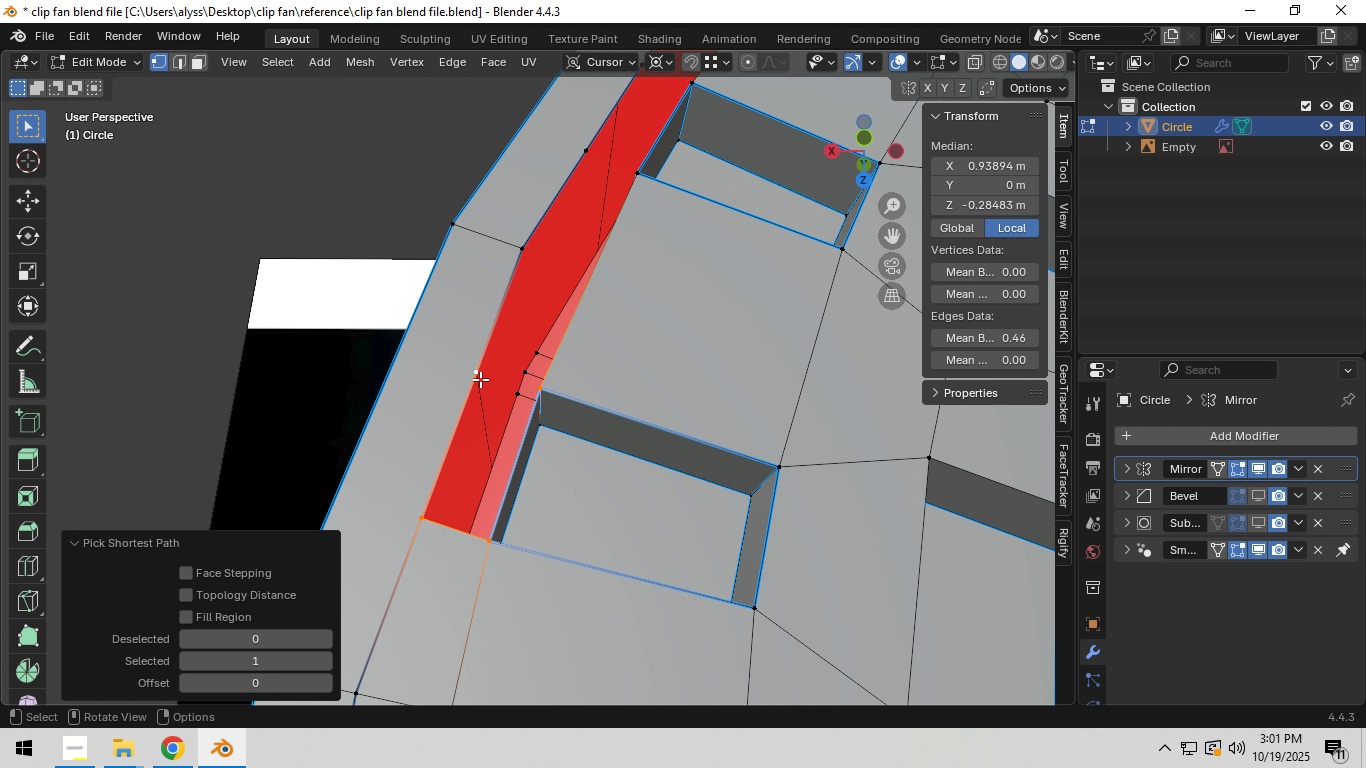 
key(F)
 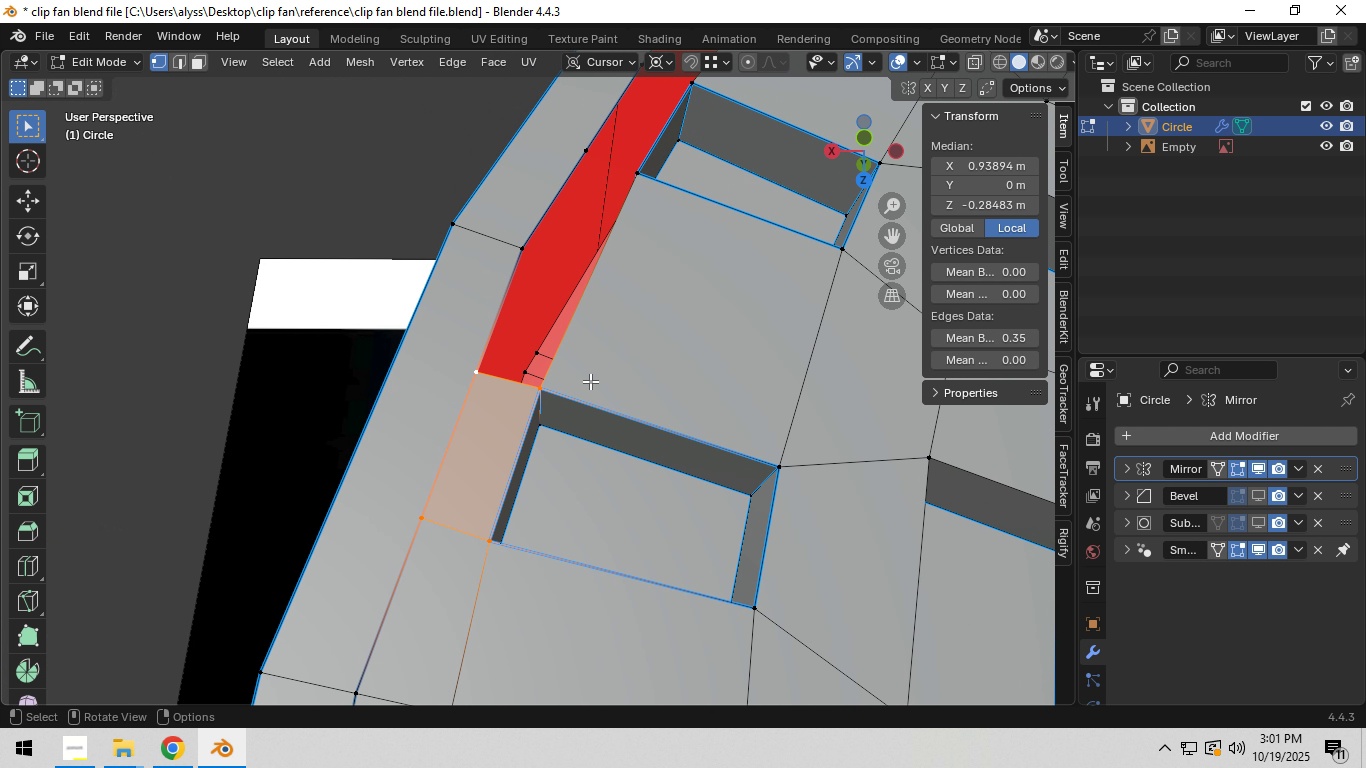 
hold_key(key=ShiftLeft, duration=0.46)
 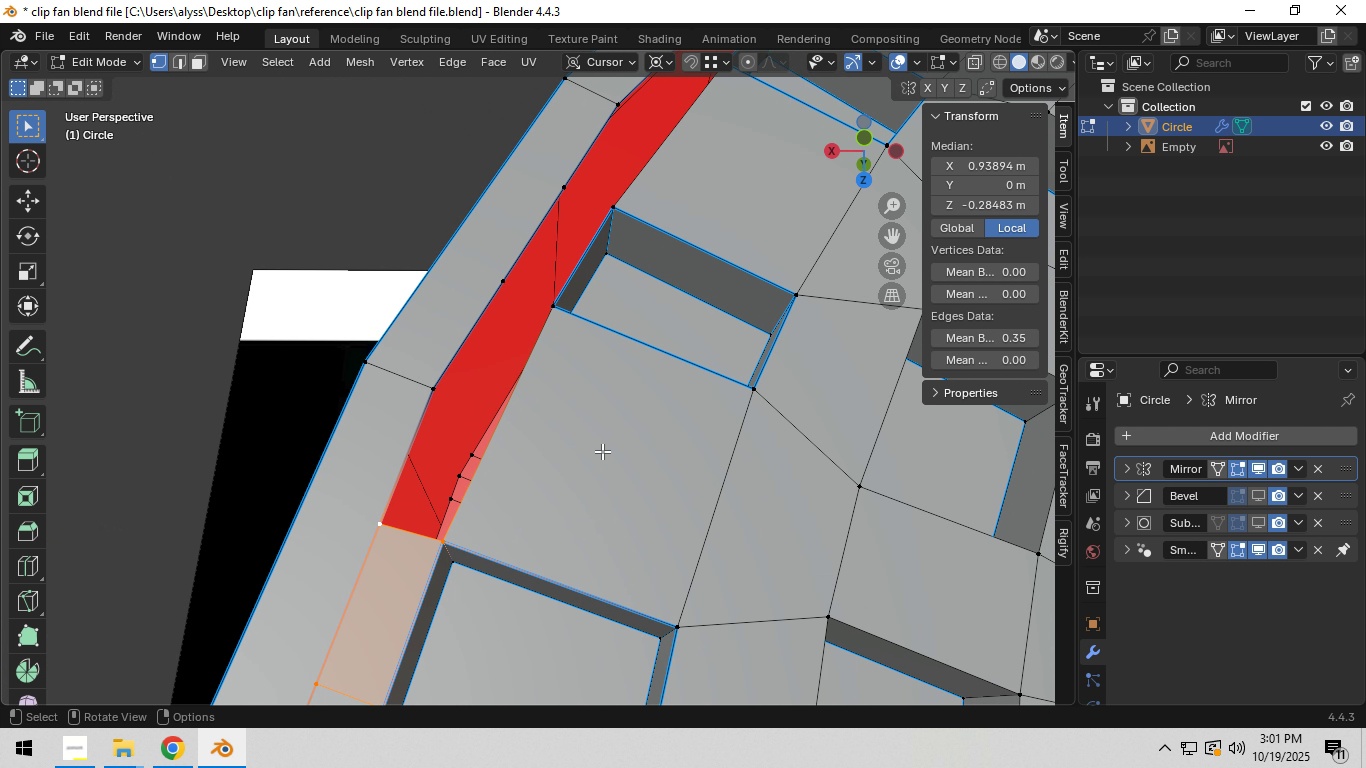 
key(Control+ControlLeft)
 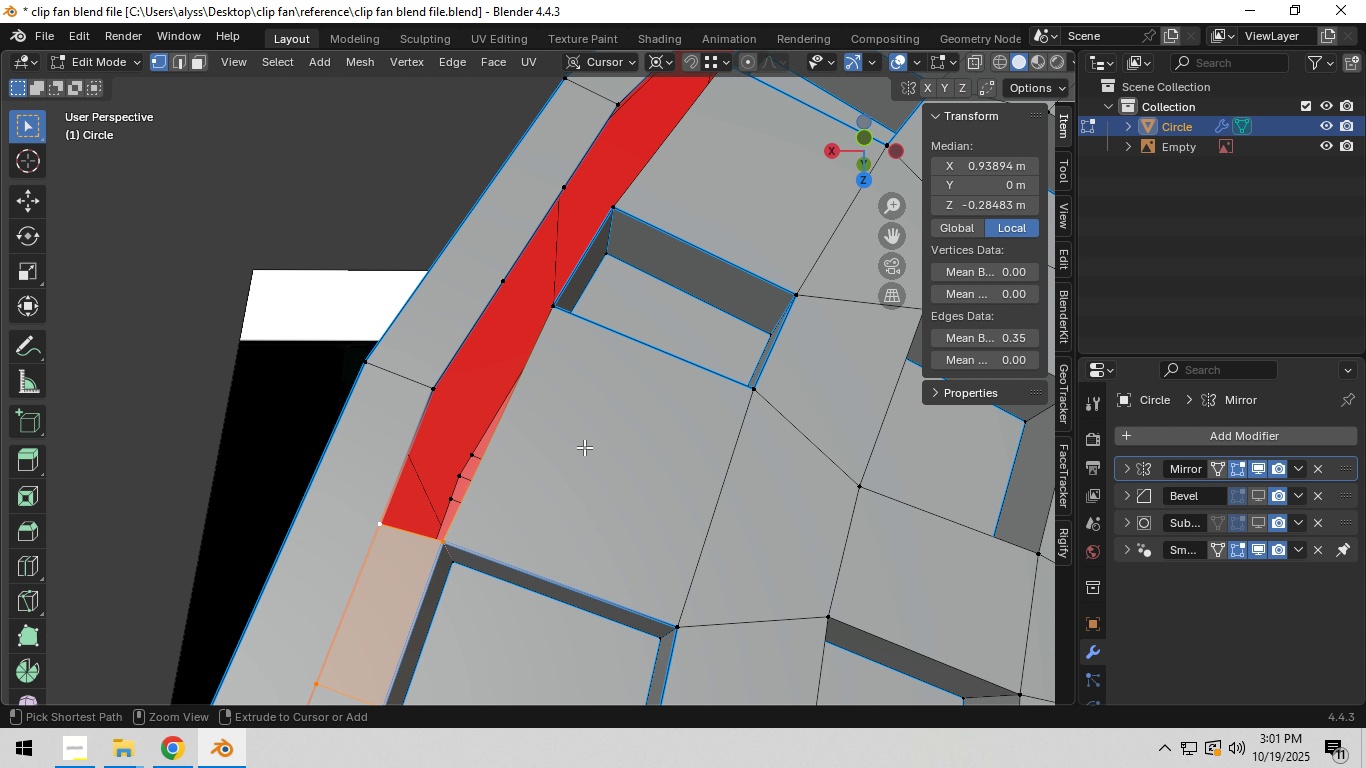 
key(Control+R)
 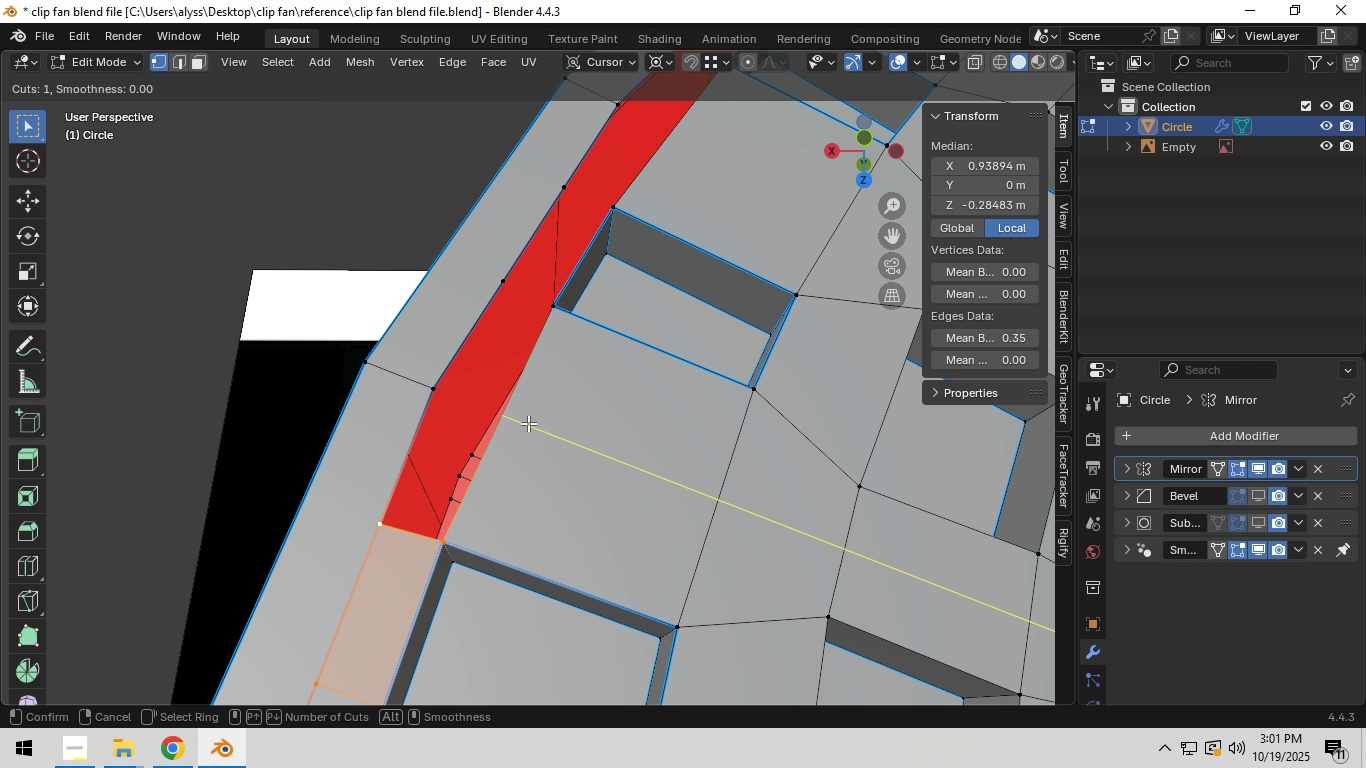 
right_click([528, 423])
 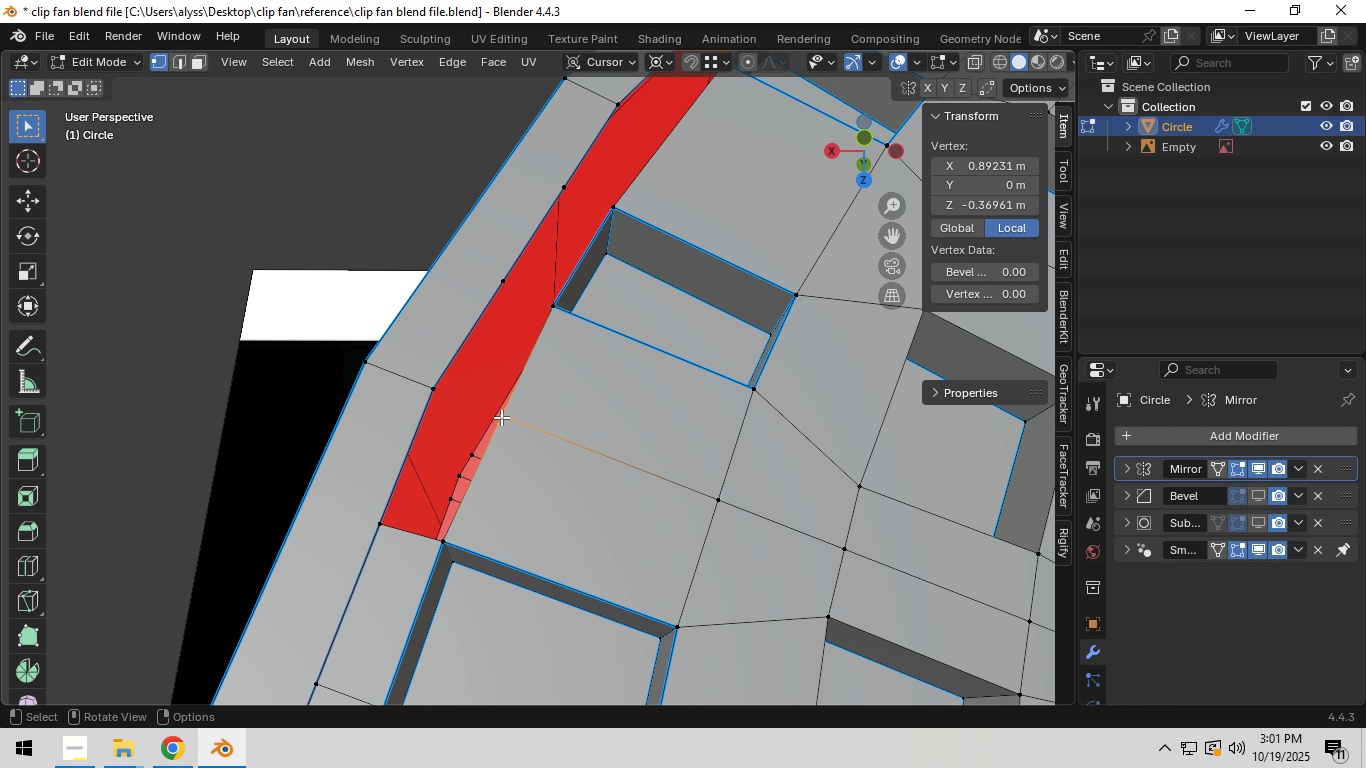 
left_click([528, 423])
 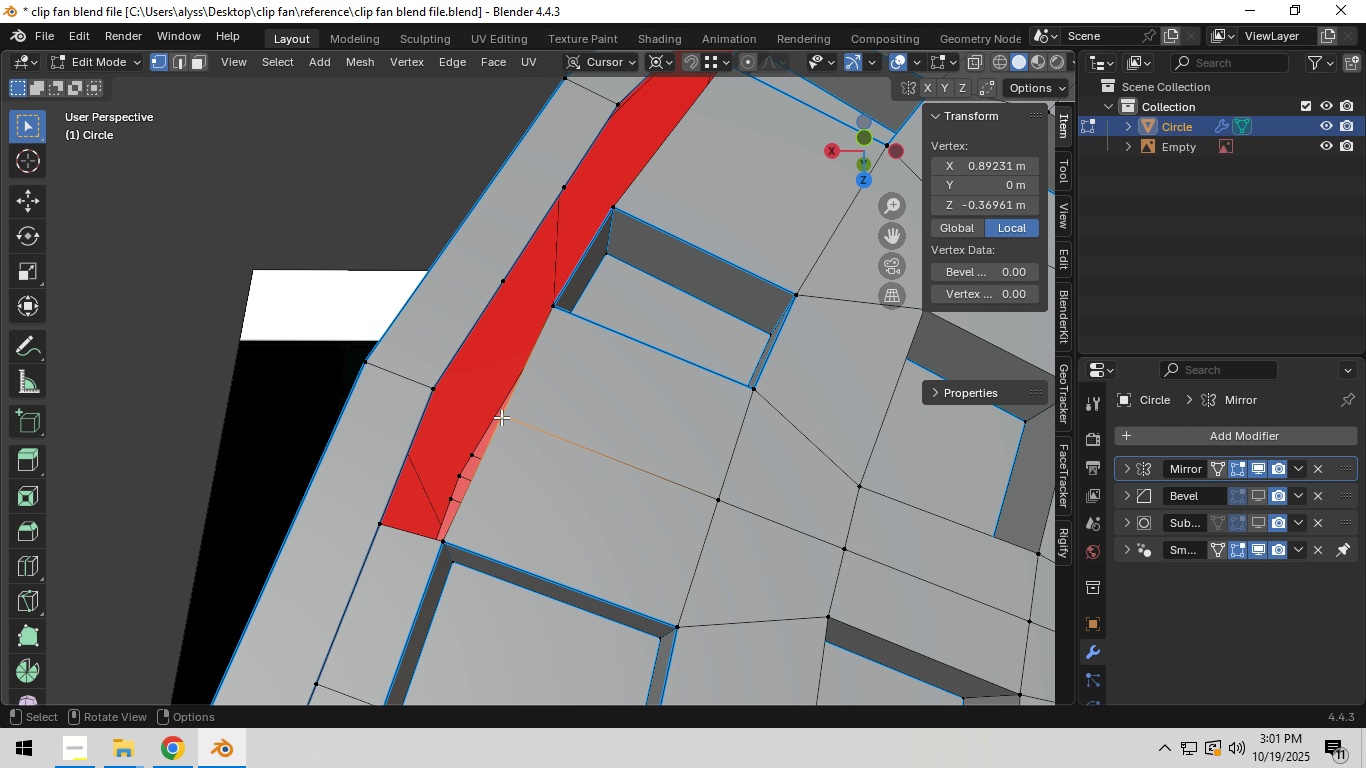 
left_click([501, 417])
 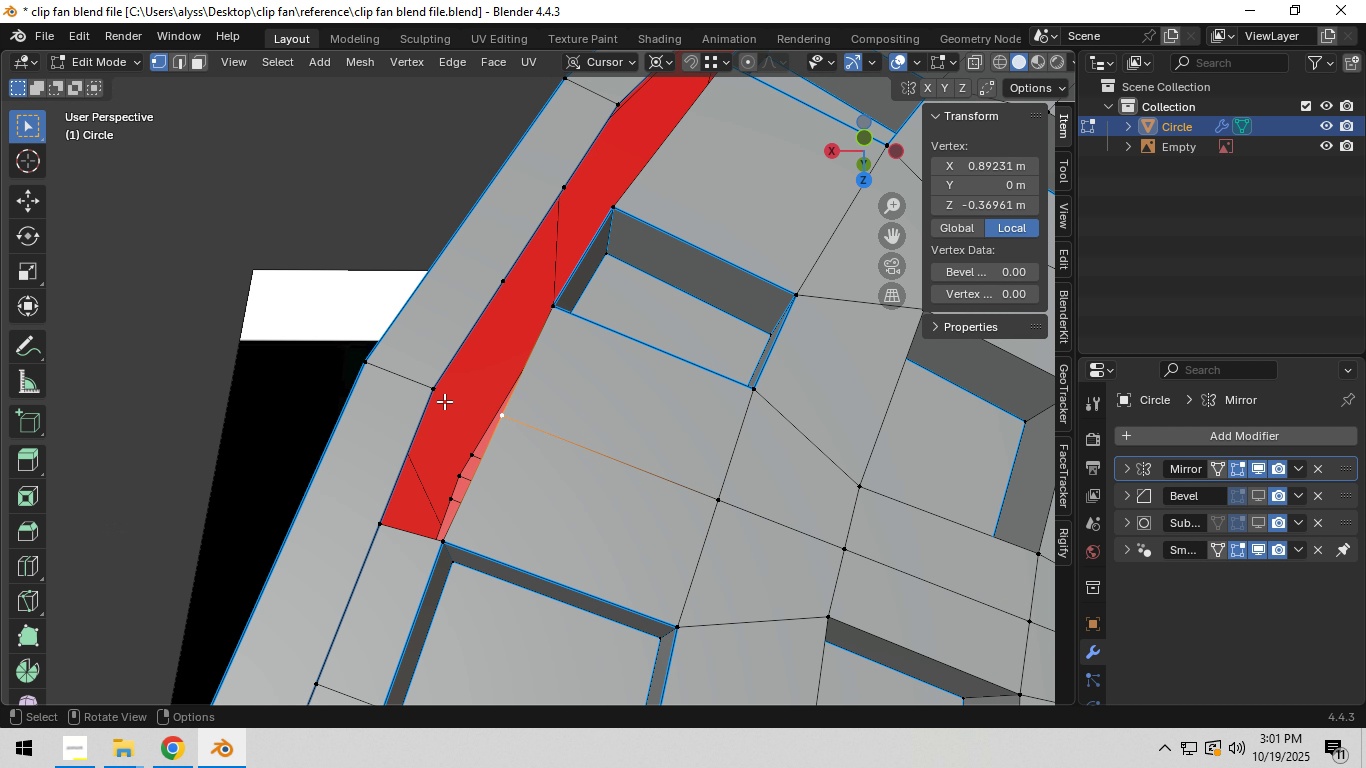 
hold_key(key=ControlLeft, duration=0.64)
left_click([431, 392])
 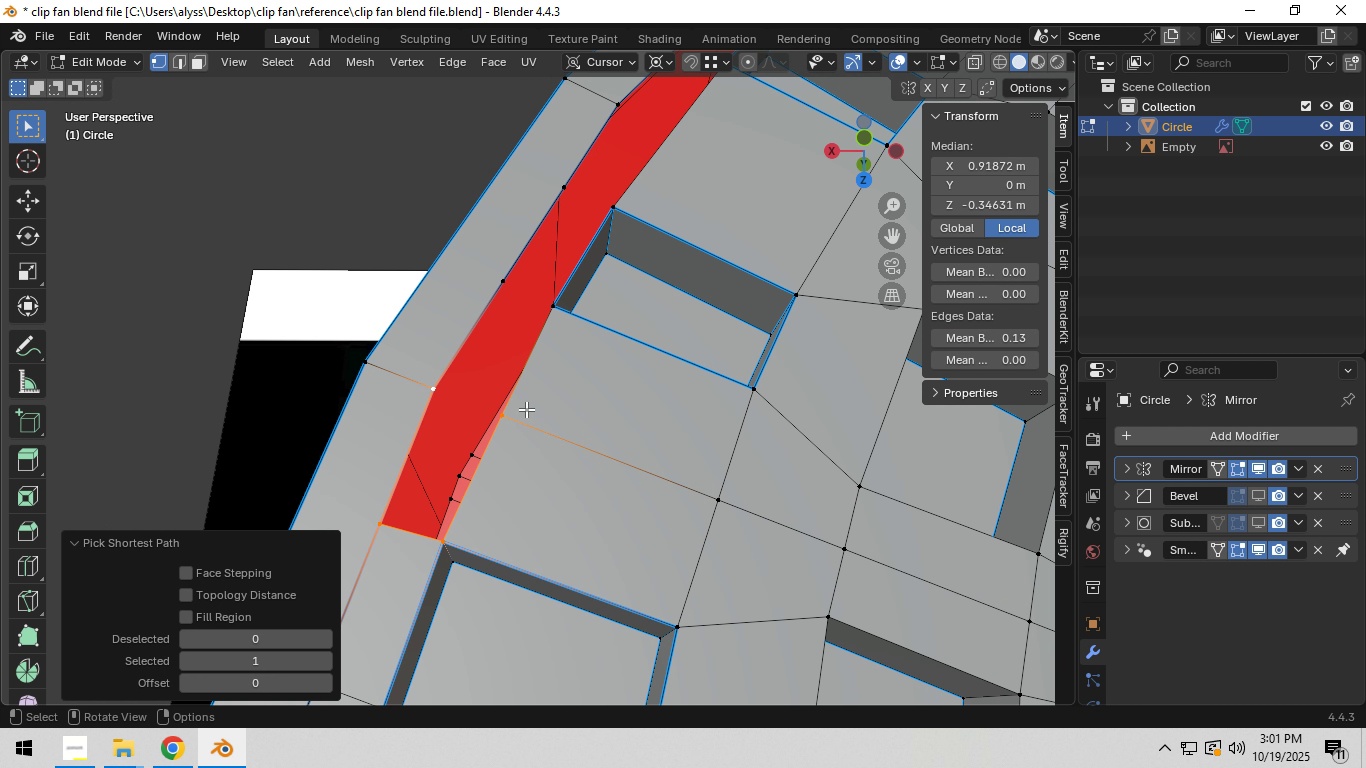 
key(F)
 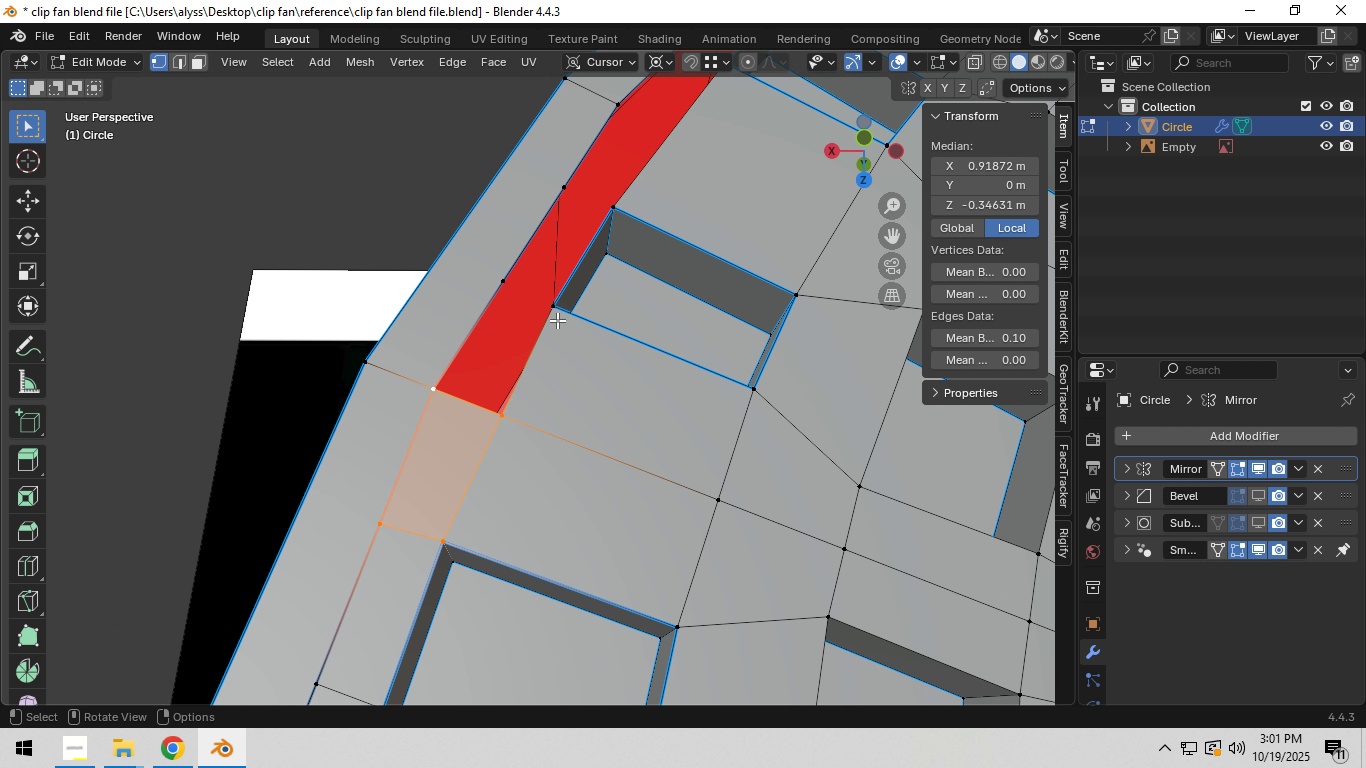 
left_click([557, 317])
 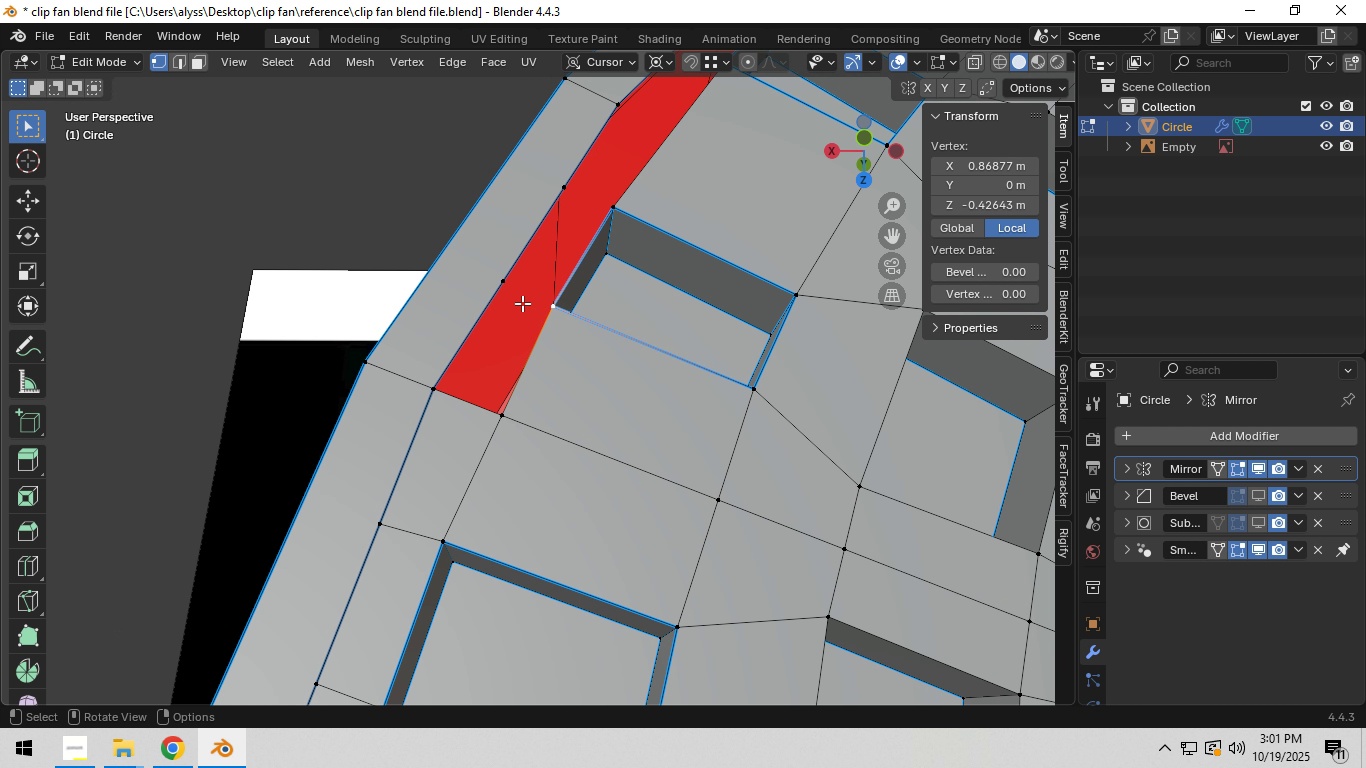 
hold_key(key=ControlLeft, duration=0.38)
double_click([499, 283])
 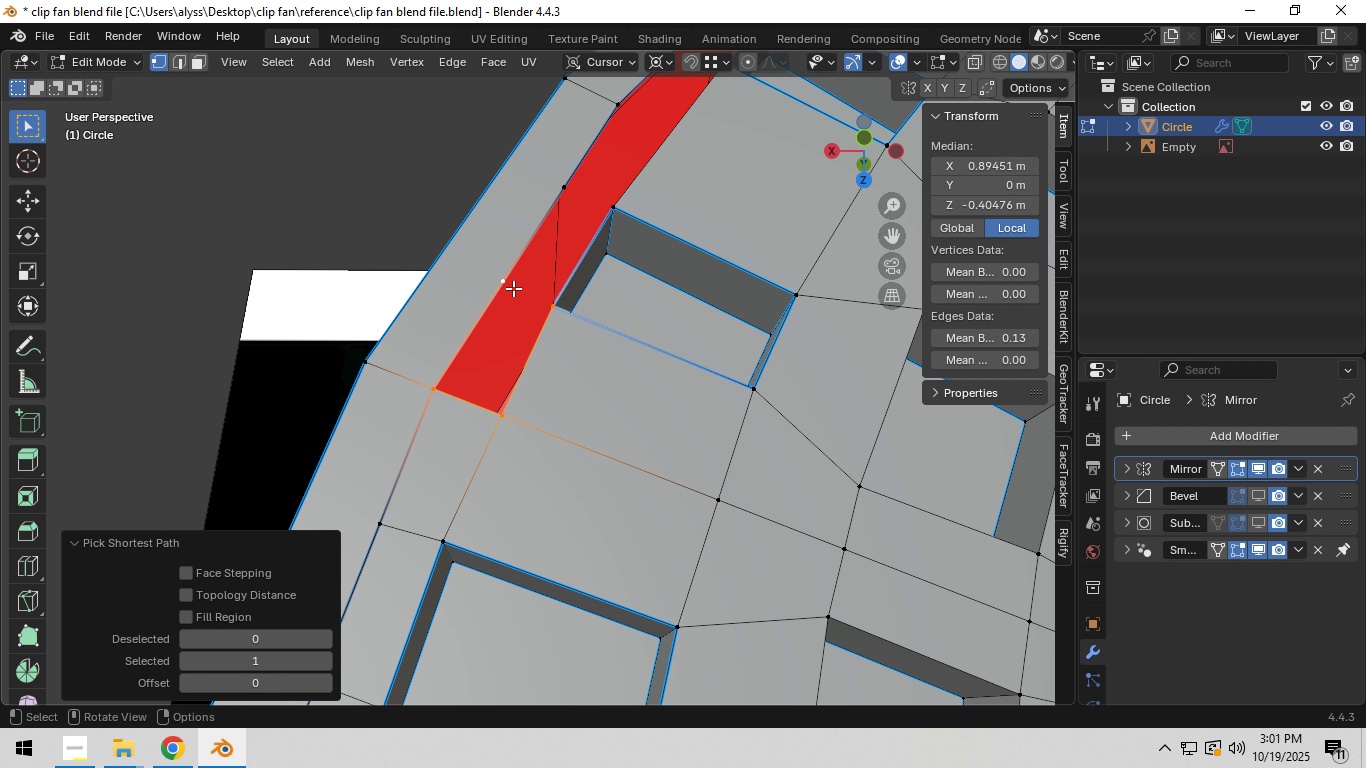 
key(F)
 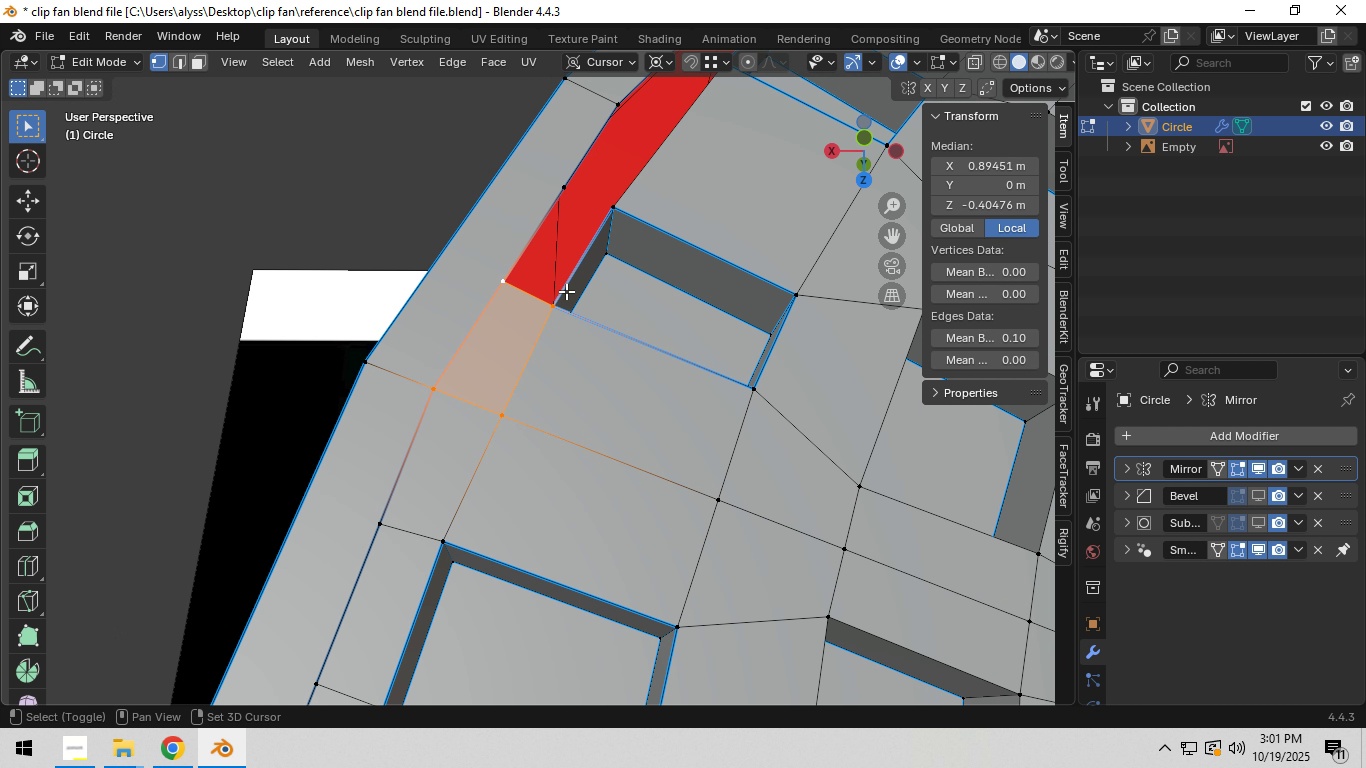 
hold_key(key=ShiftLeft, duration=0.45)
 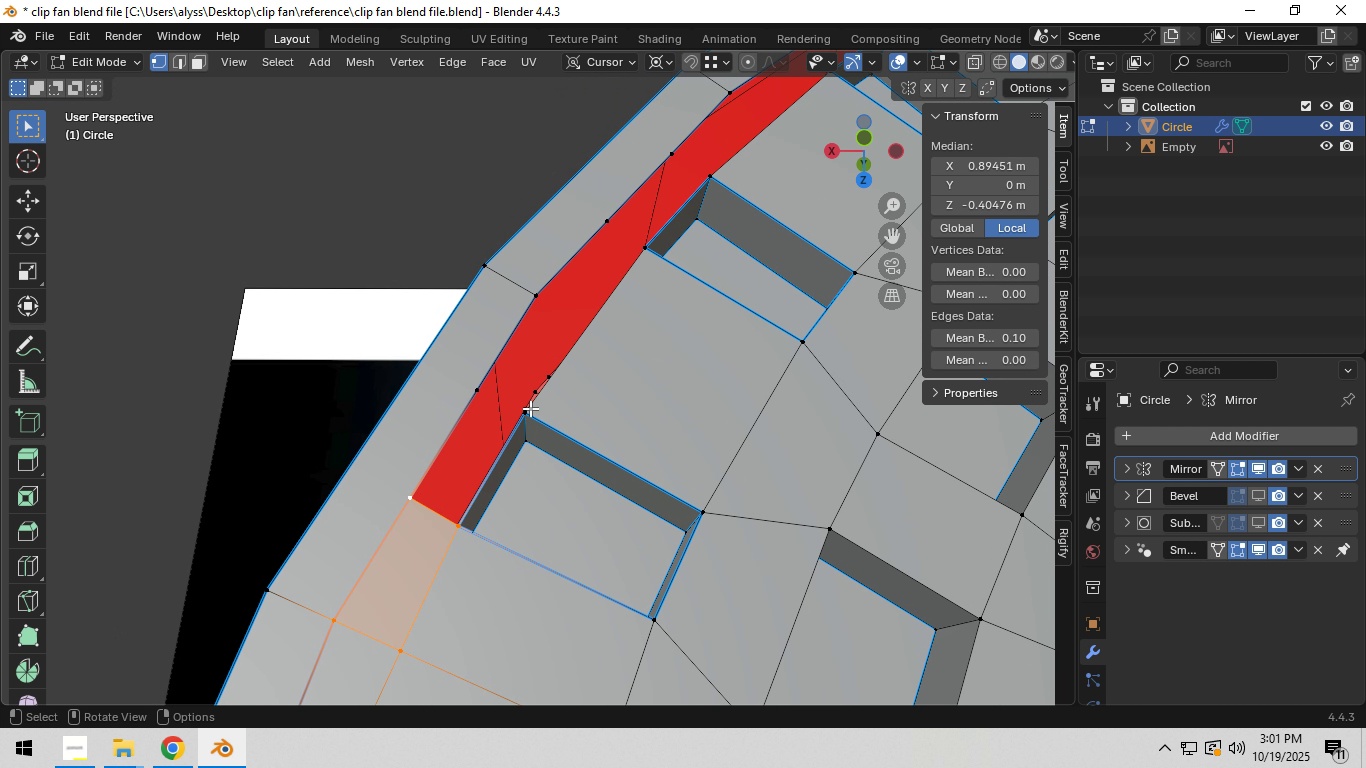 
left_click([530, 408])
 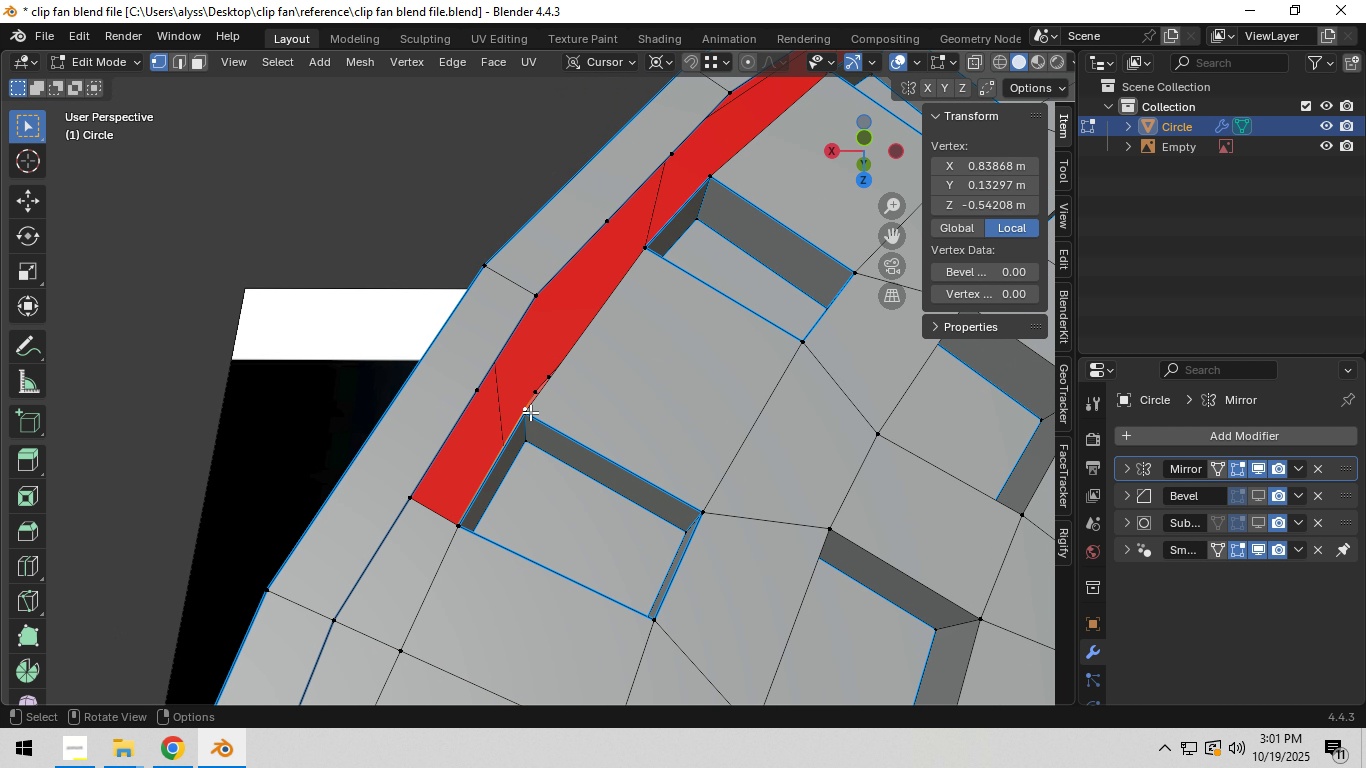 
left_click([529, 412])
 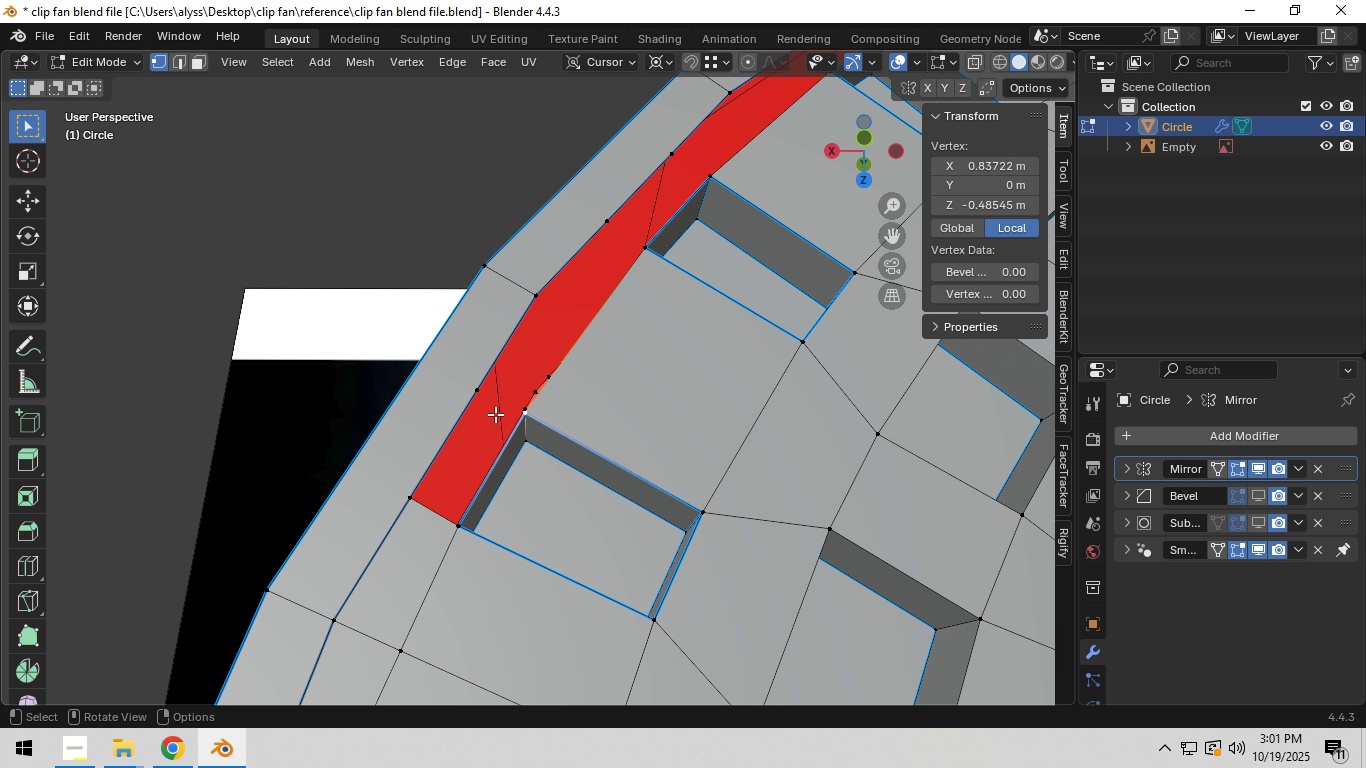 
hold_key(key=ControlLeft, duration=0.45)
left_click([471, 385])
 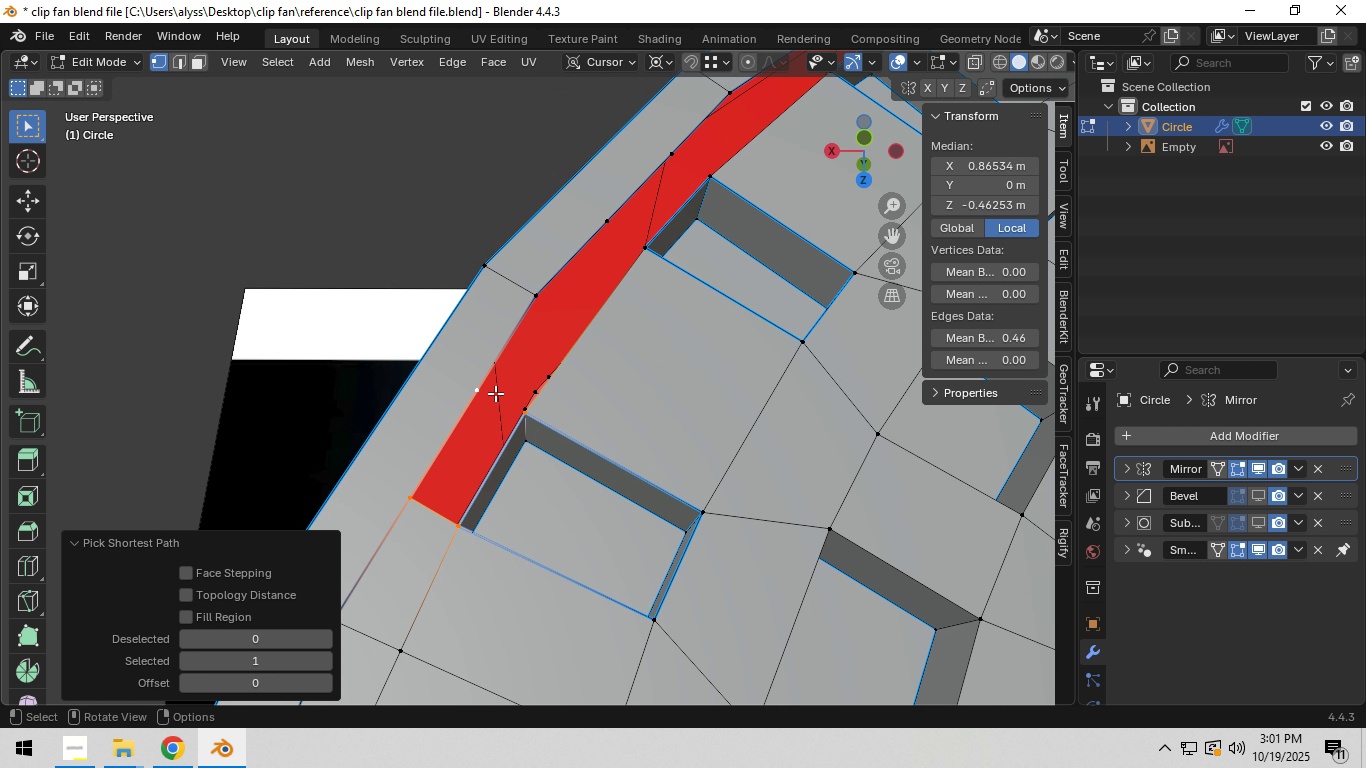 
key(F)
 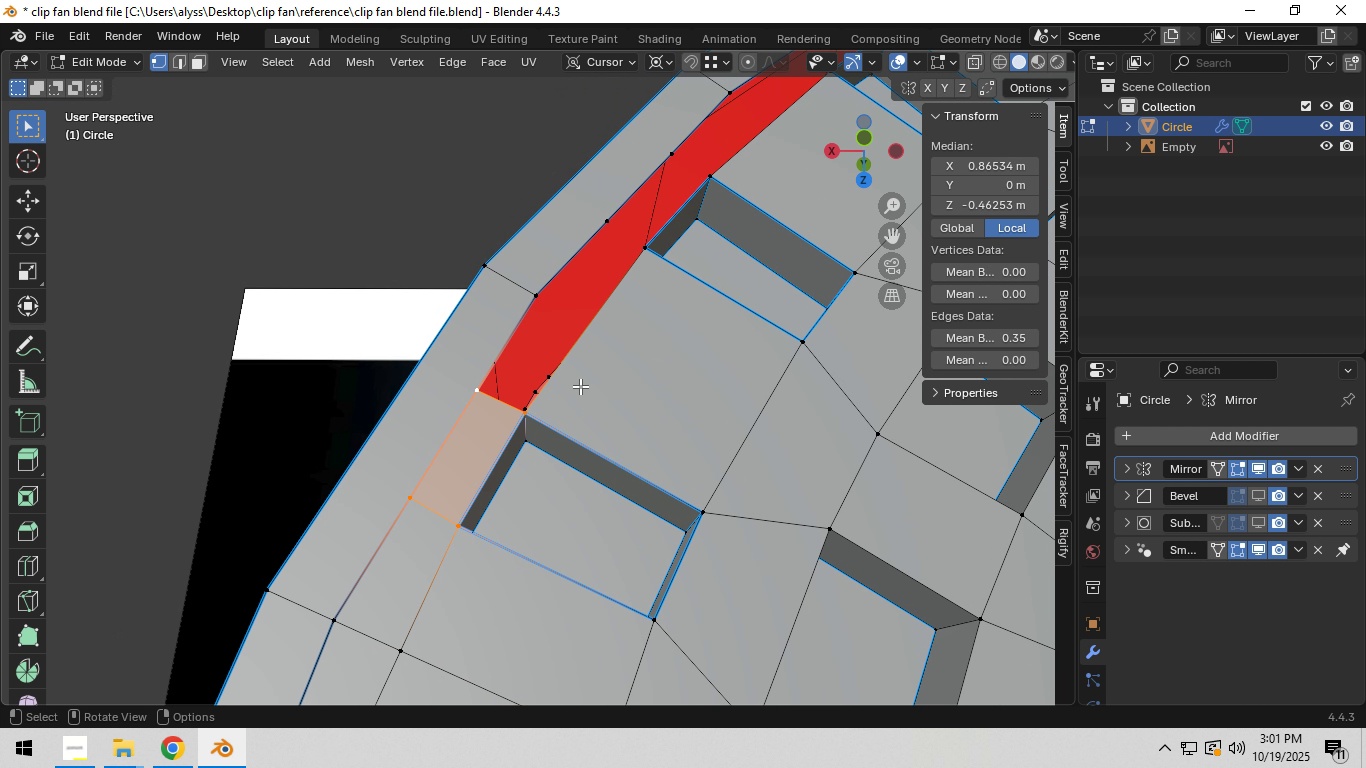 
key(Shift+ShiftLeft)
 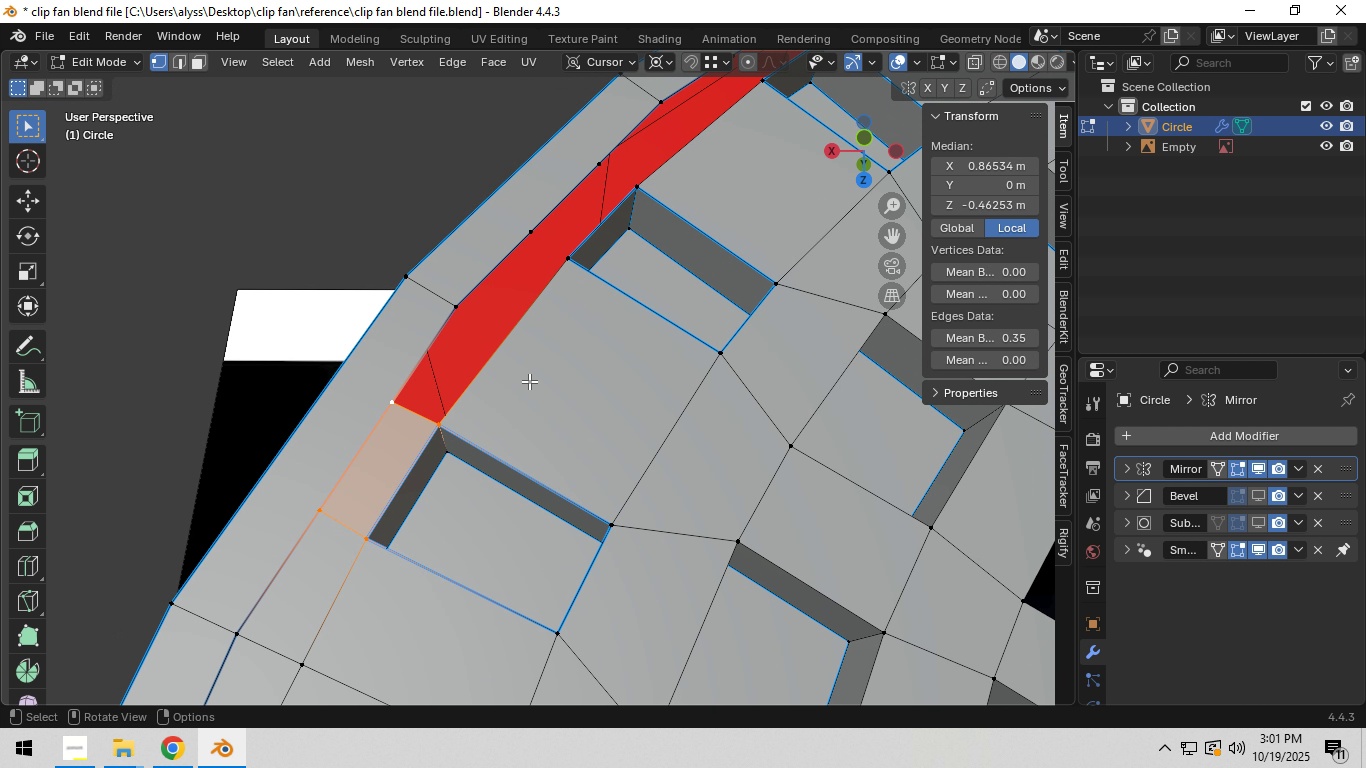 
key(Control+R)
 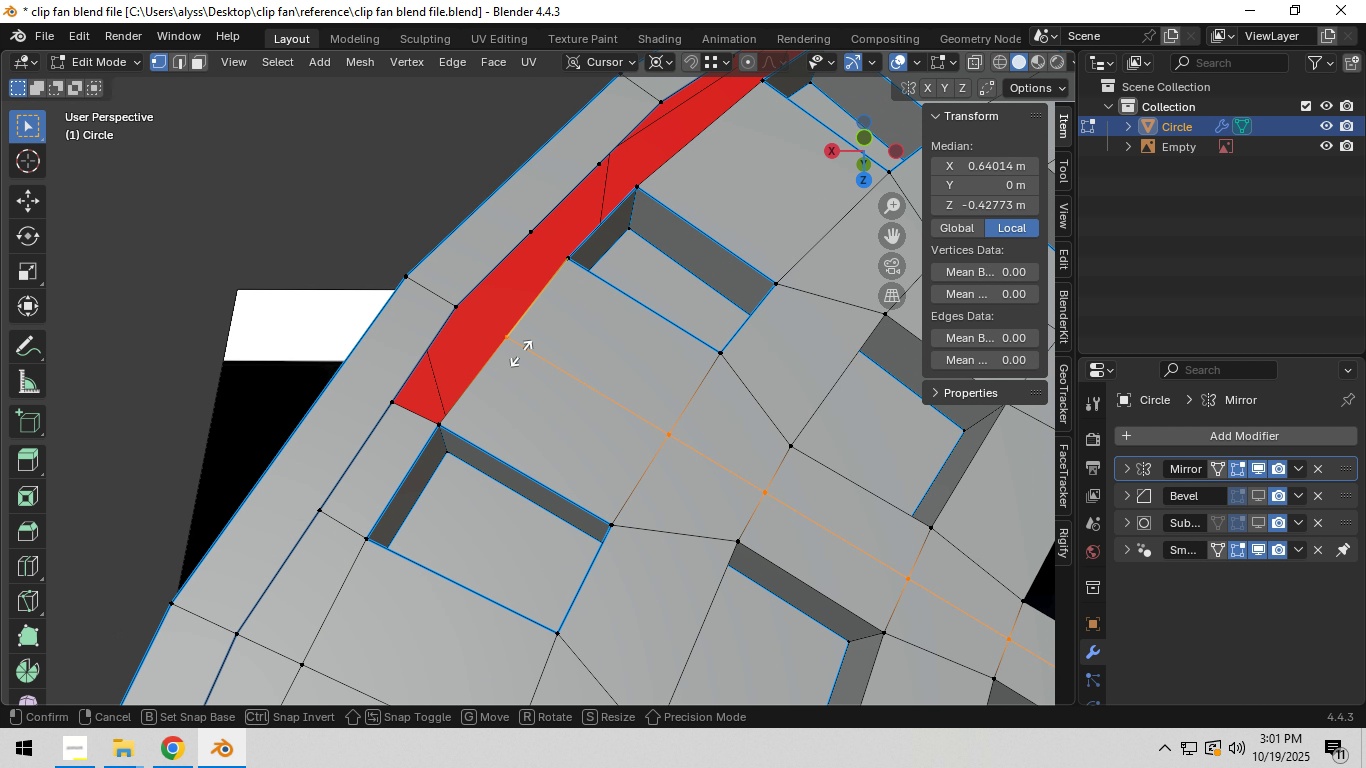 
left_click([521, 353])
 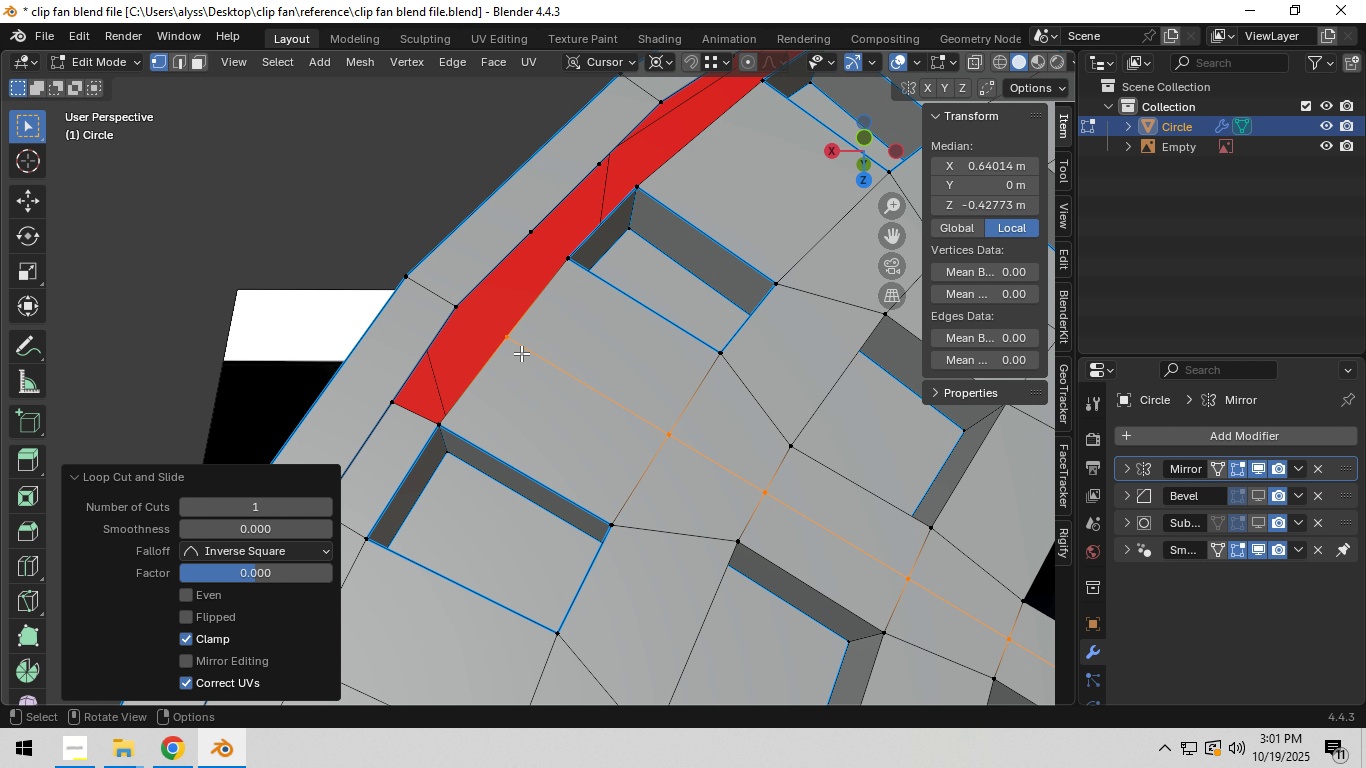 
right_click([521, 353])
 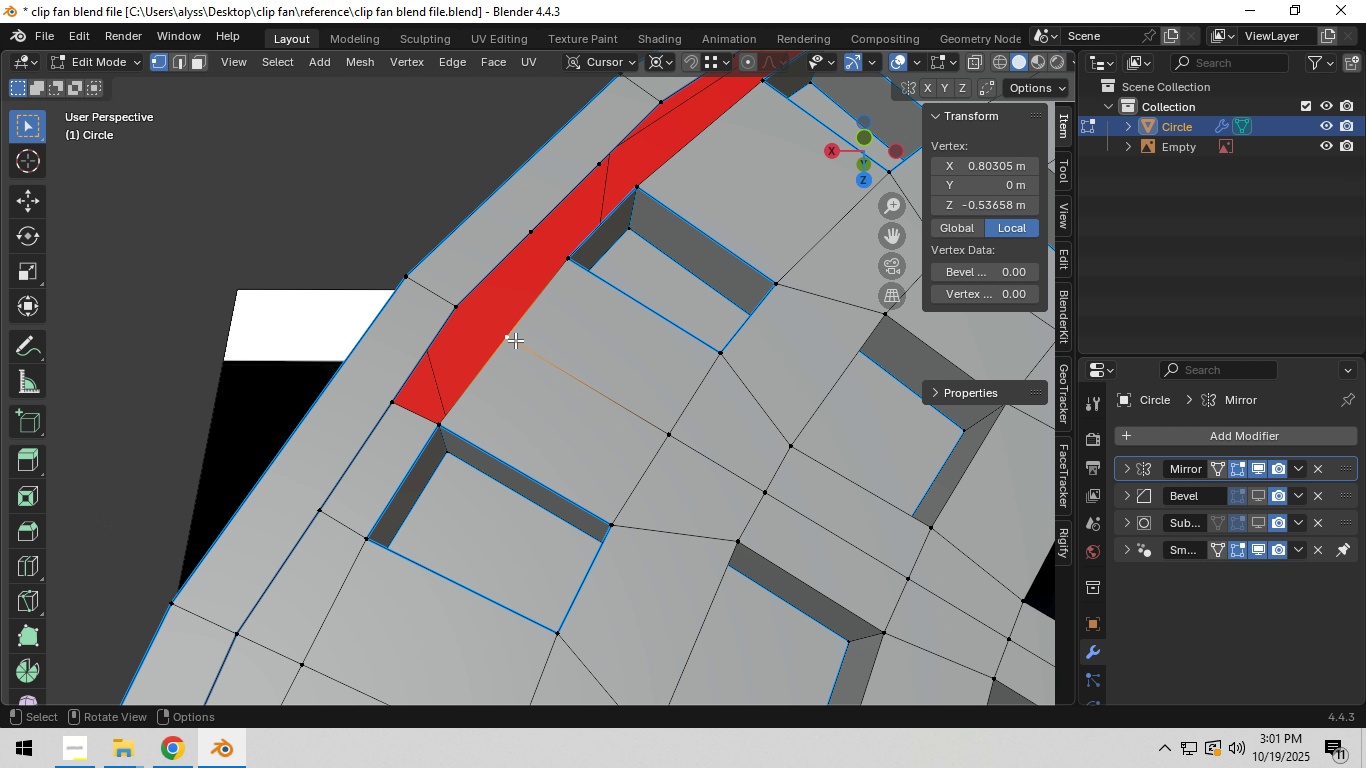 
left_click([515, 340])
 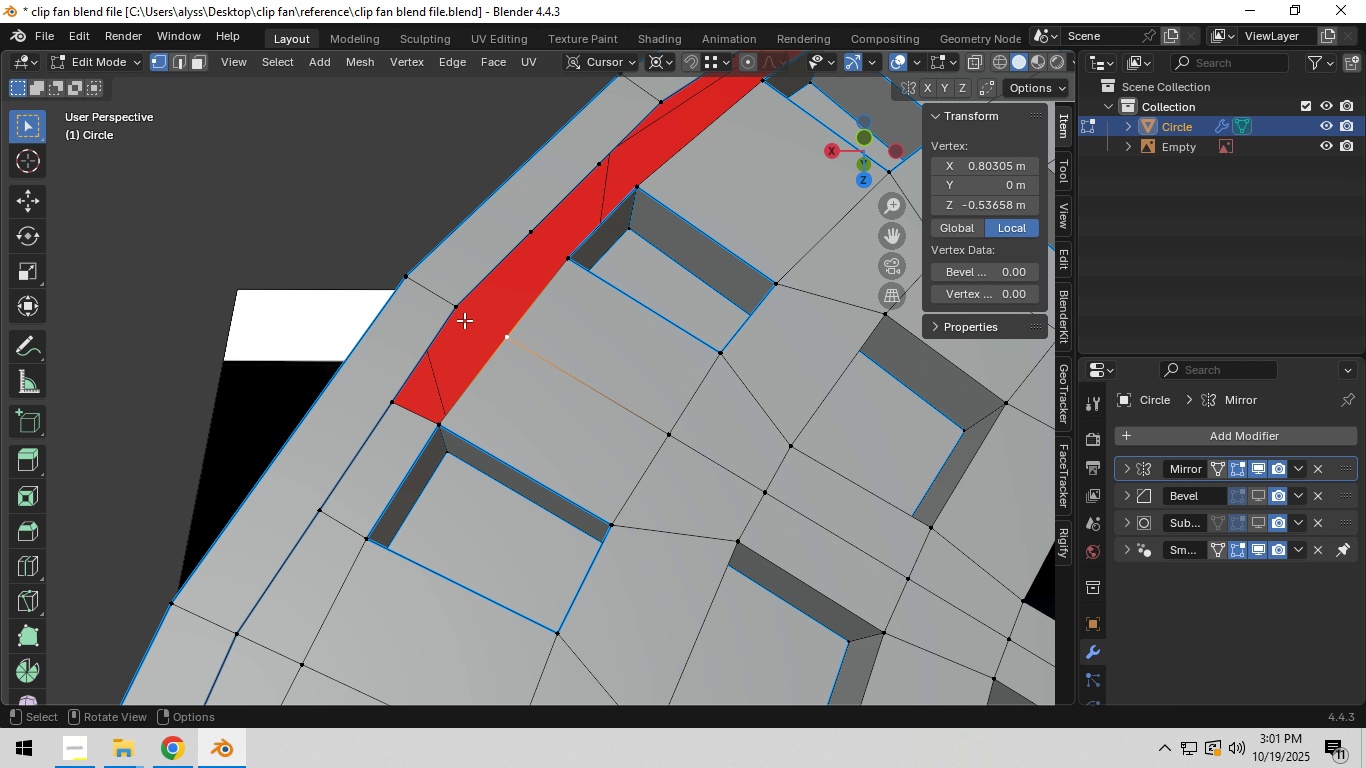 
hold_key(key=ControlLeft, duration=0.47)
 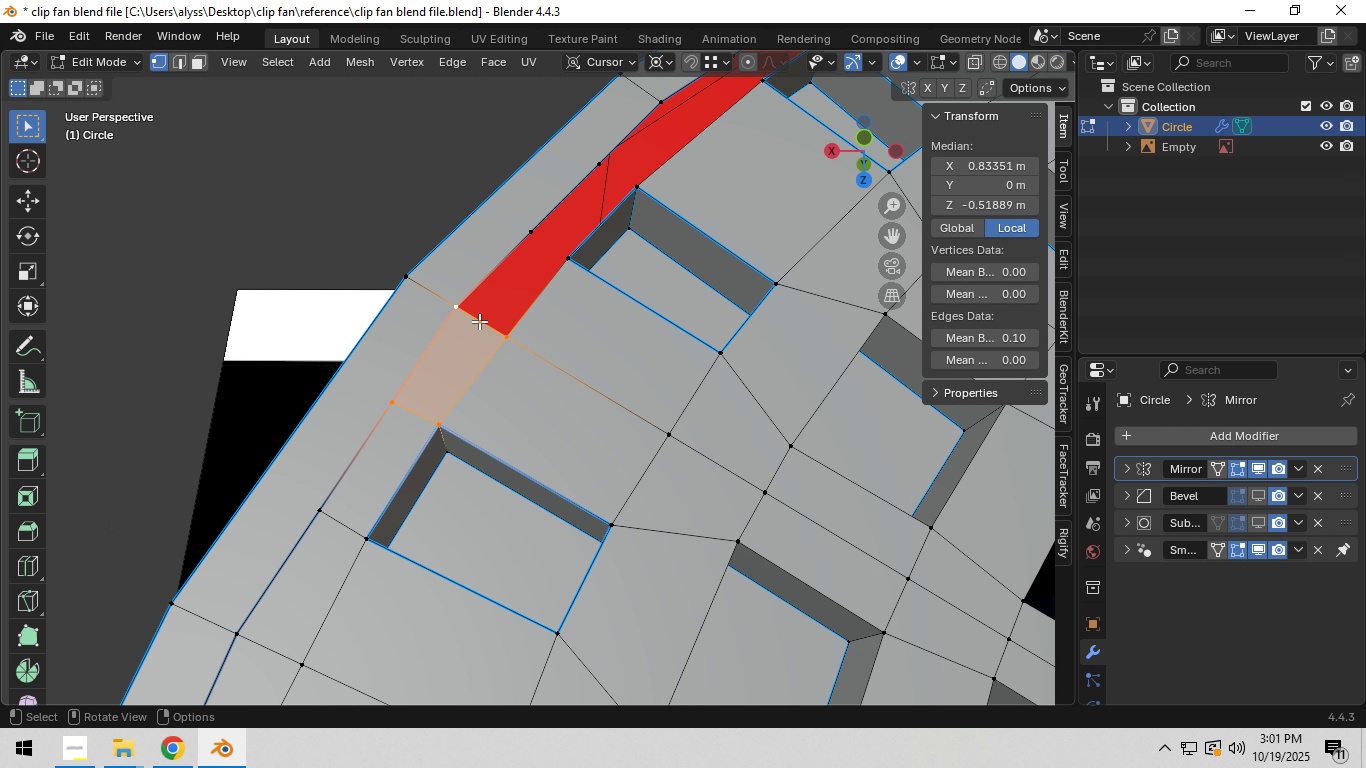 
key(F)
 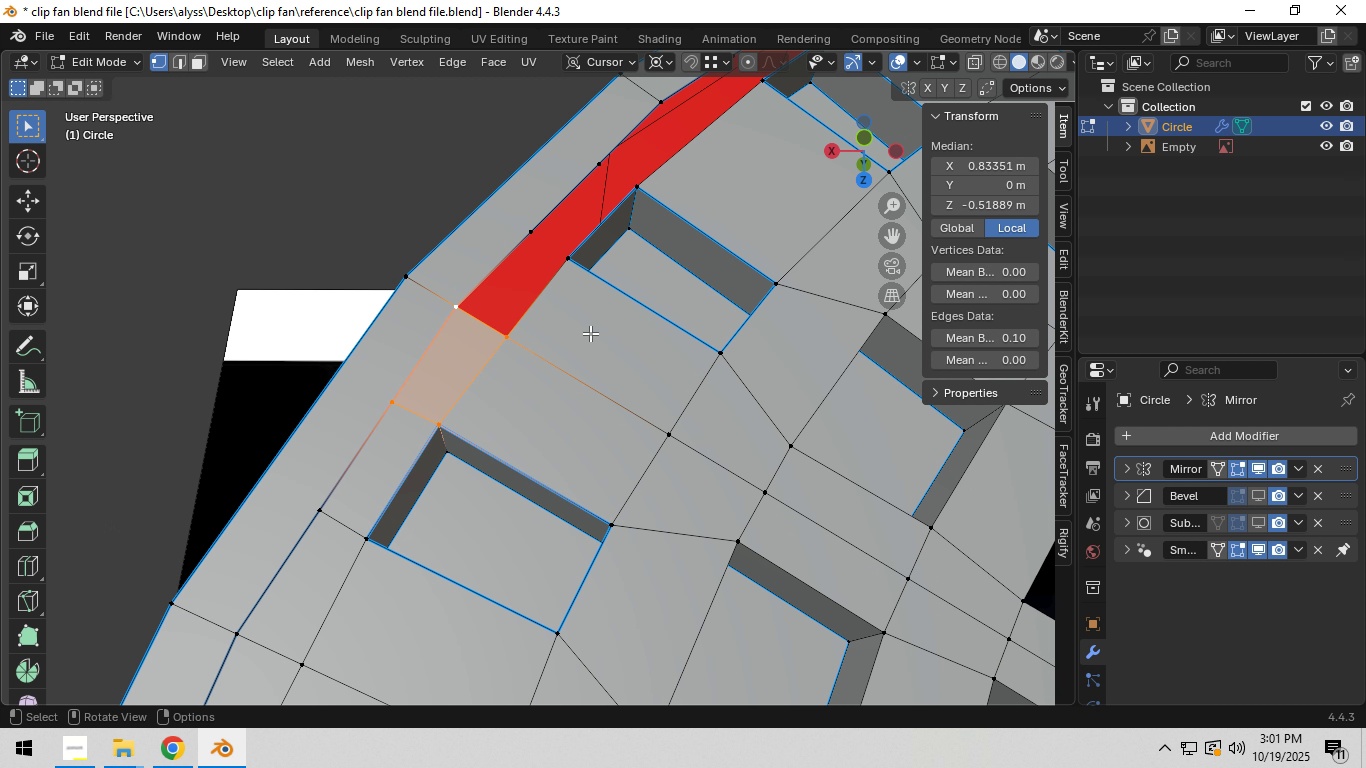 
hold_key(key=ShiftLeft, duration=0.4)
 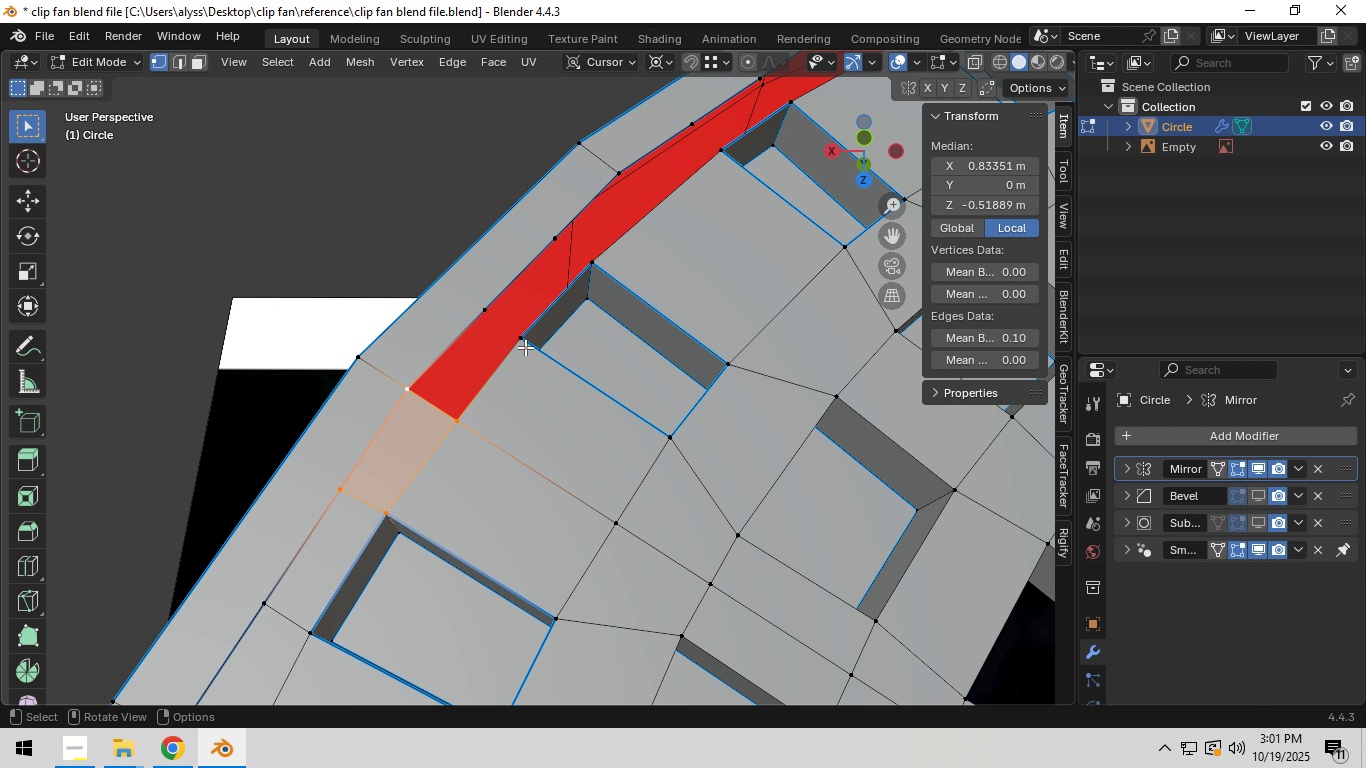 
left_click([525, 347])
 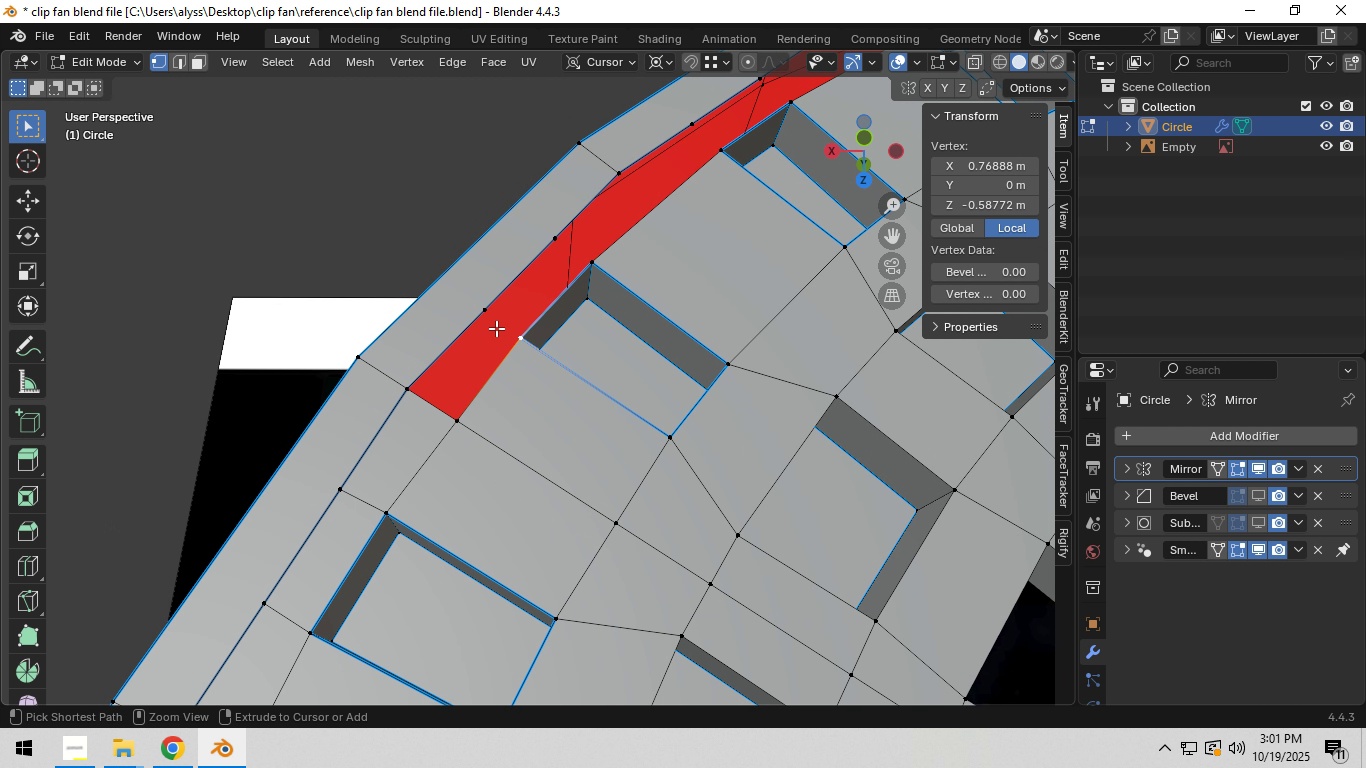 
hold_key(key=ControlLeft, duration=0.42)
left_click([481, 309])
 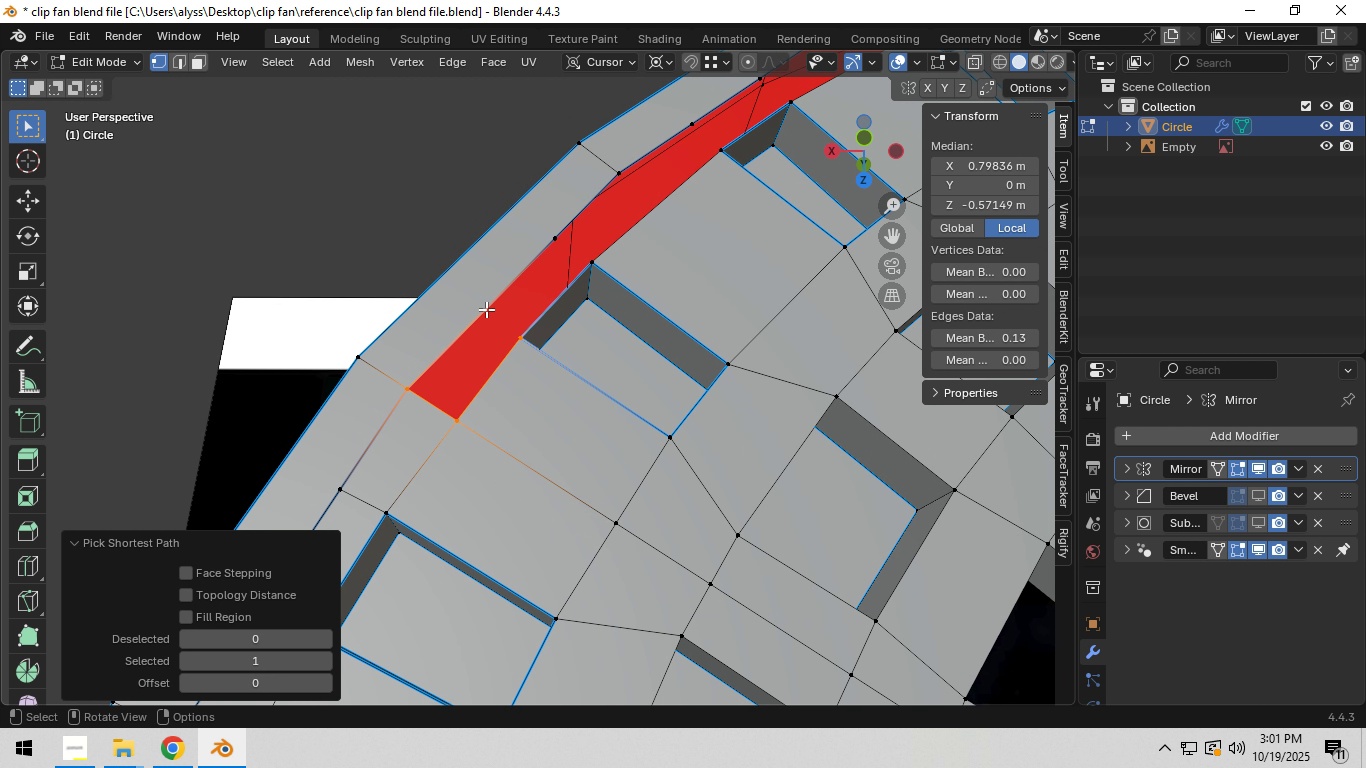 
key(F)
 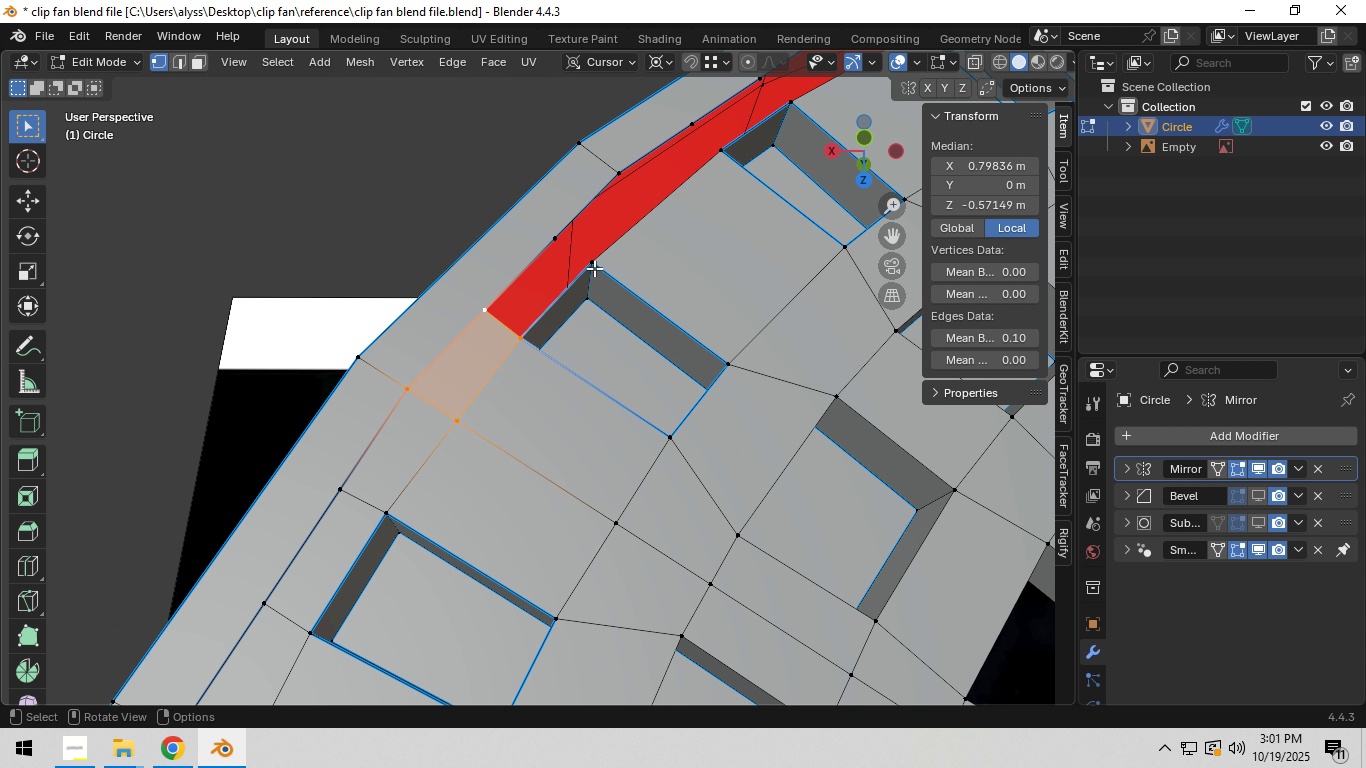 
left_click([594, 268])
 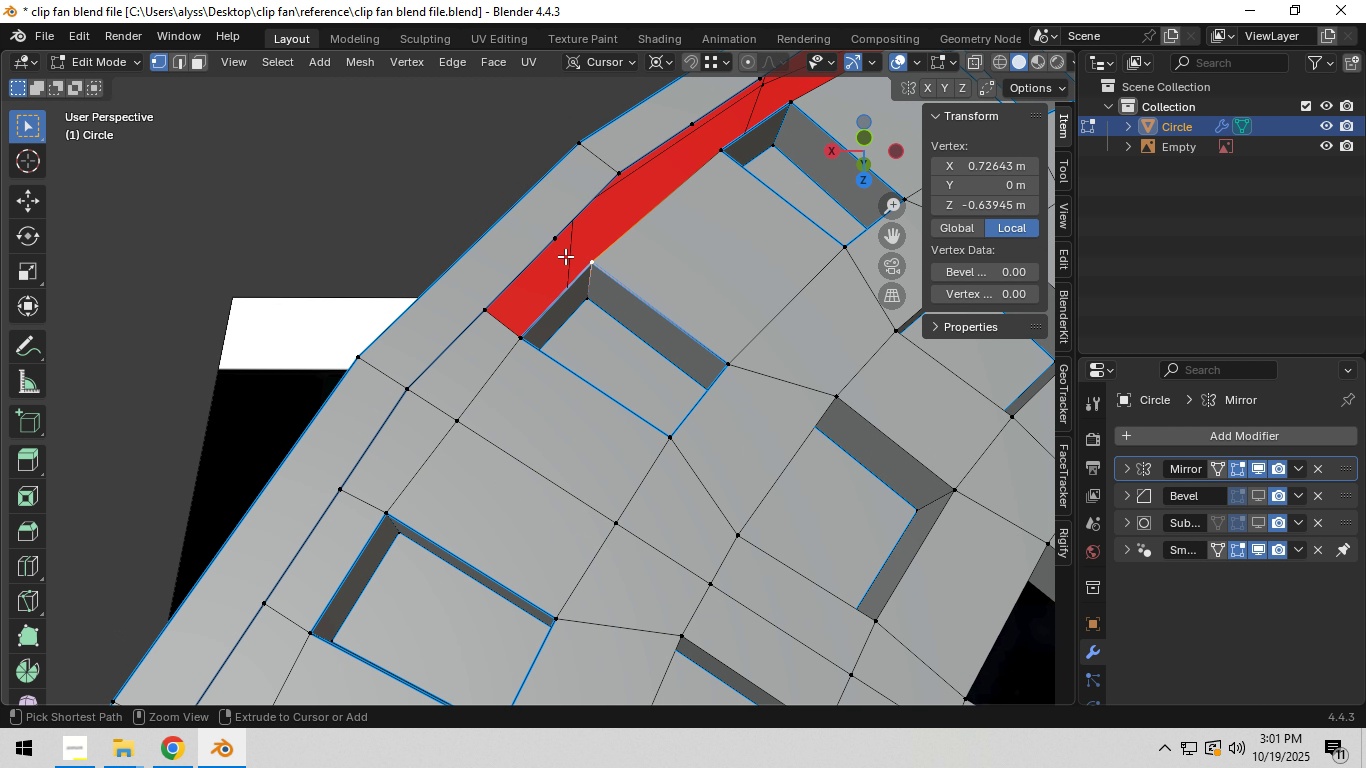 
hold_key(key=ControlLeft, duration=0.44)
left_click([556, 243])
 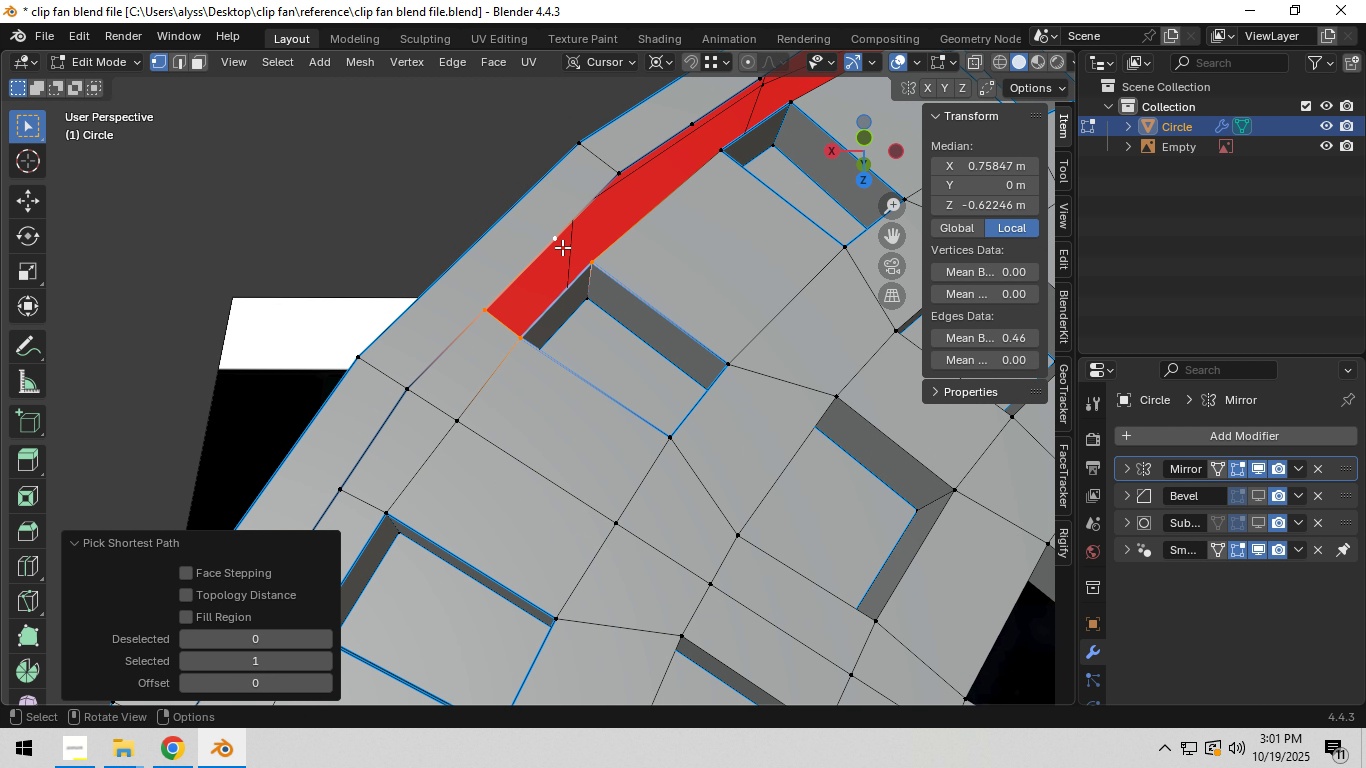 
key(F)
 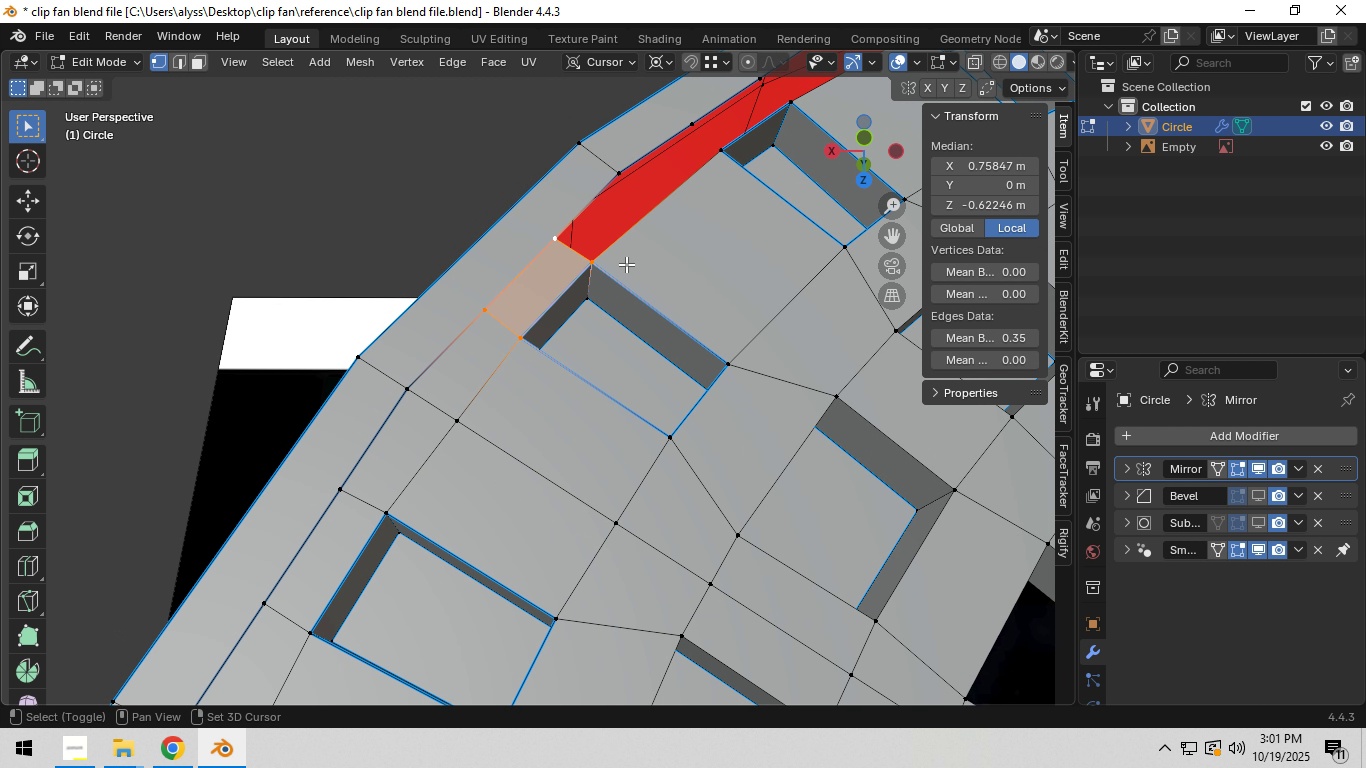 
hold_key(key=ShiftLeft, duration=0.32)
 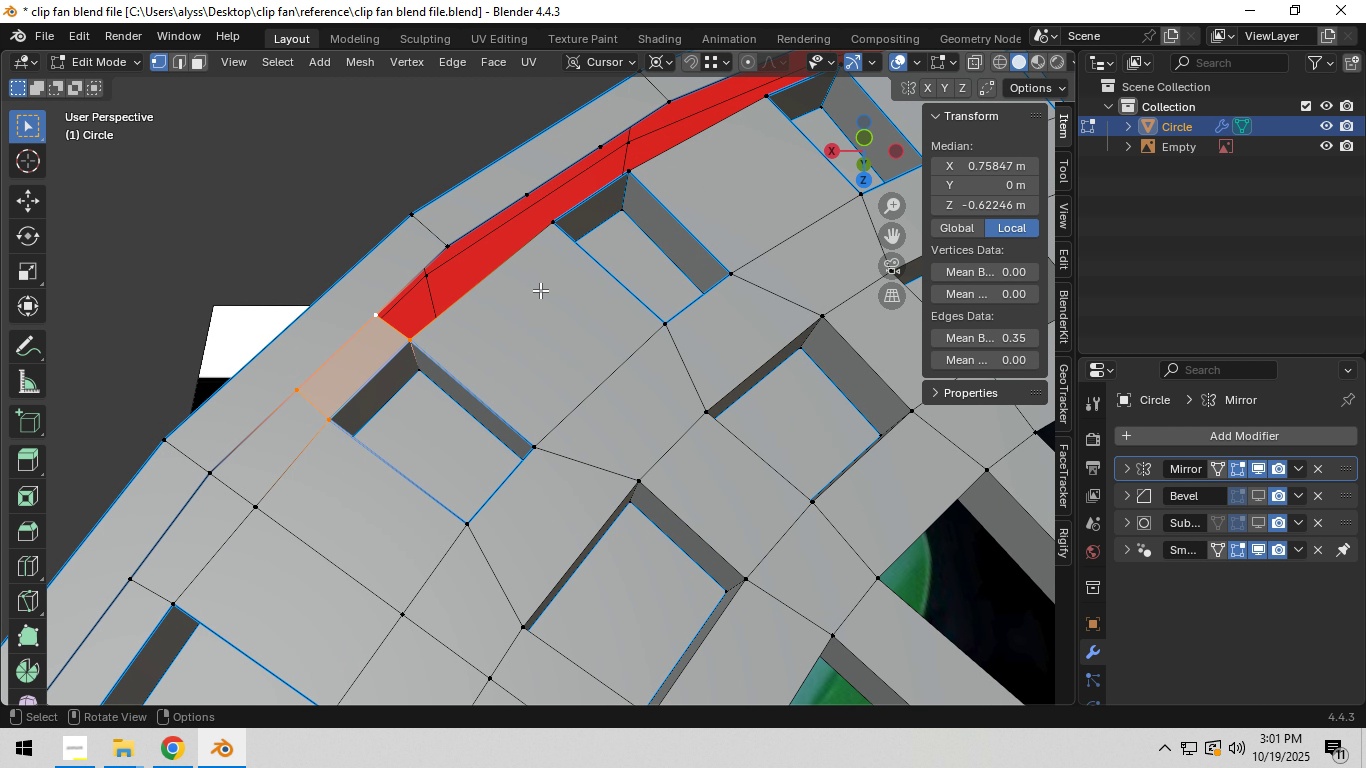 
key(Control+R)
 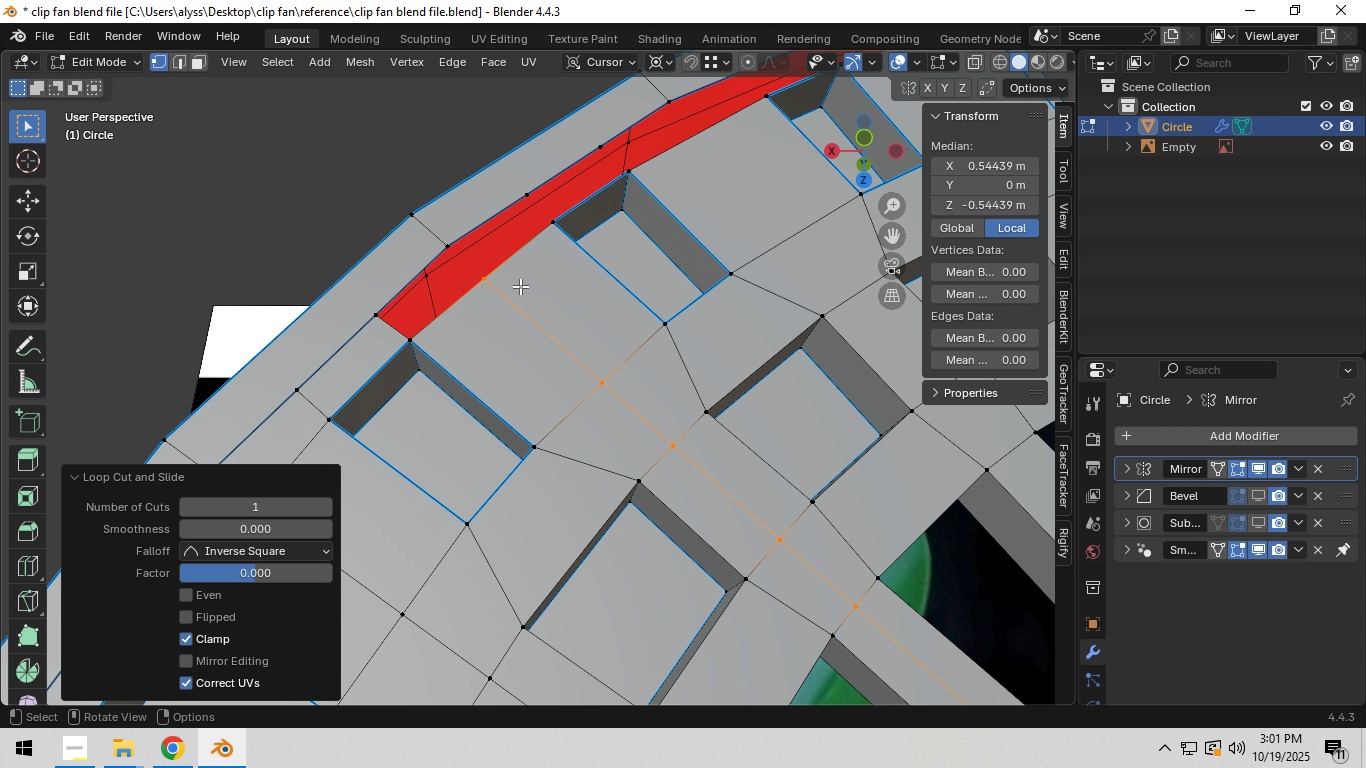 
left_click([520, 286])
 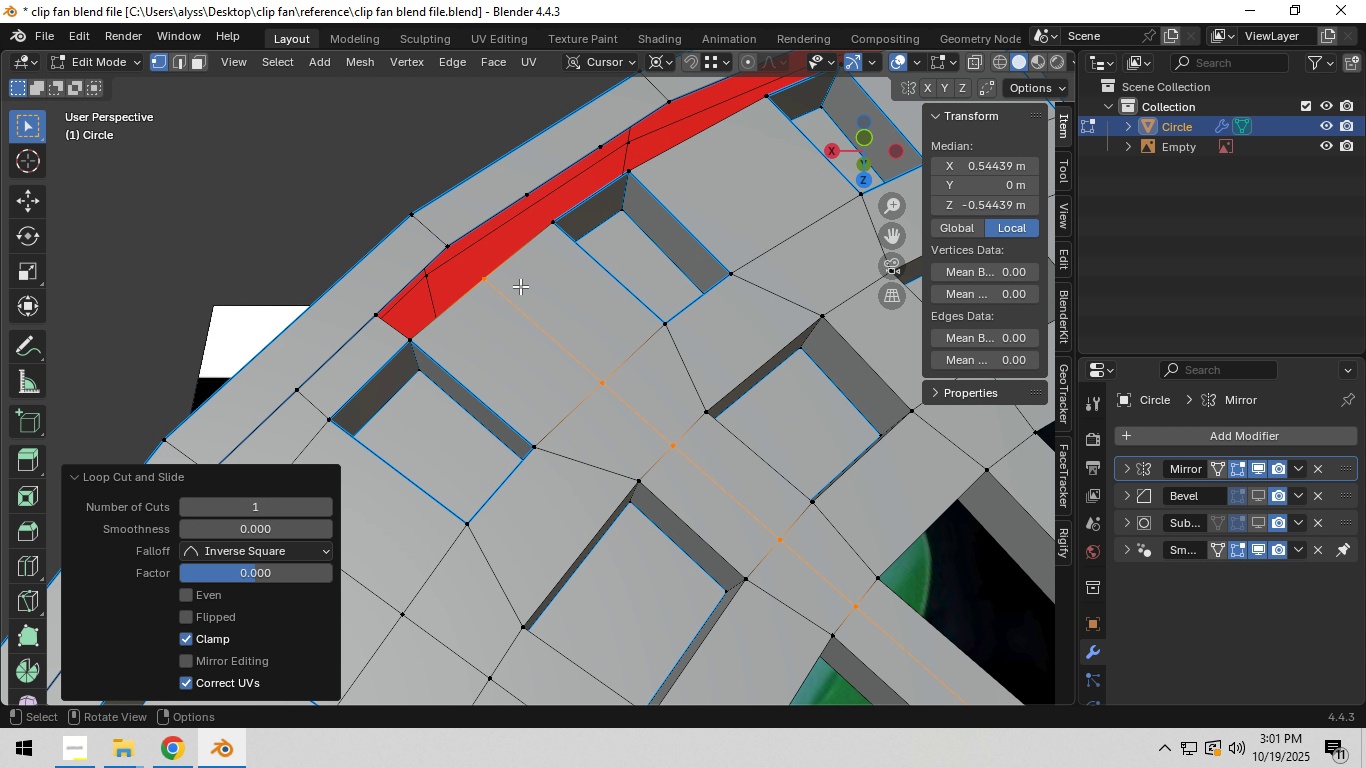 
right_click([520, 286])
 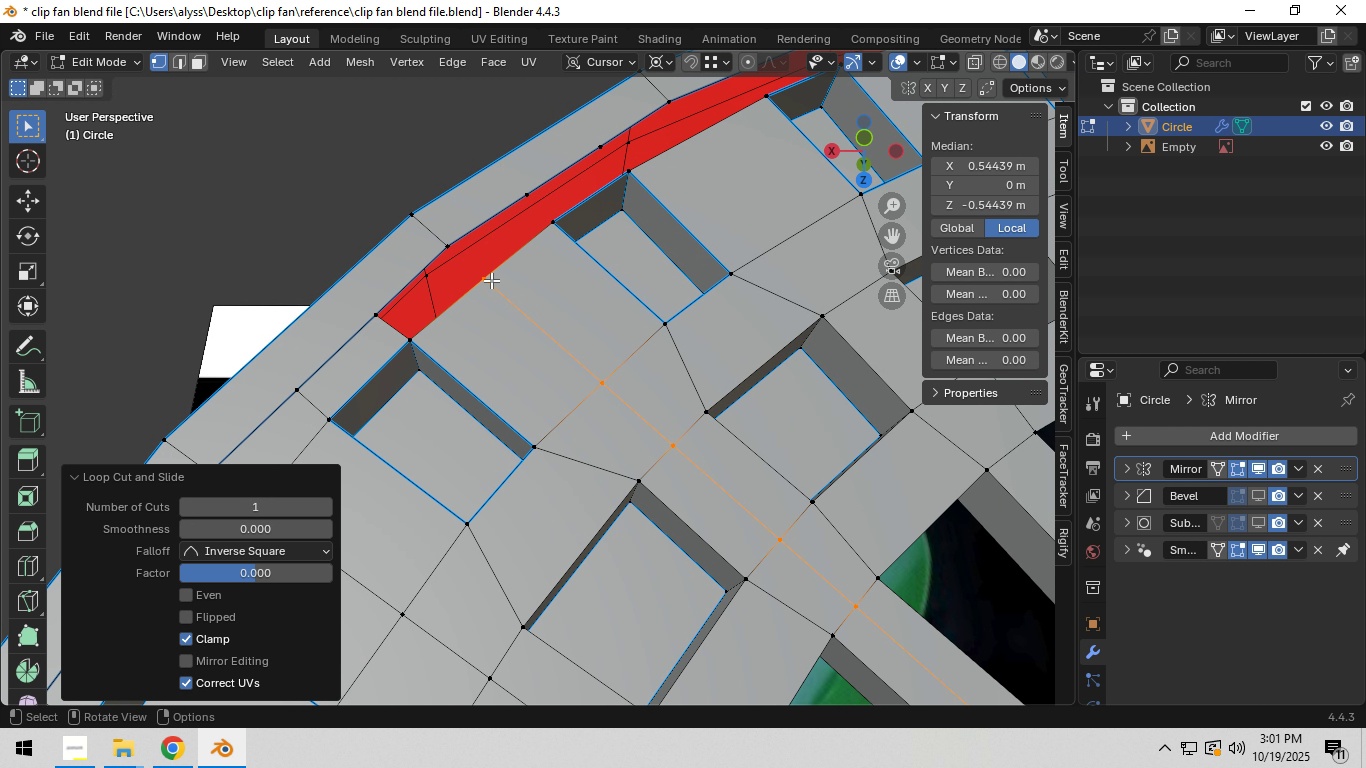 
left_click([491, 280])
 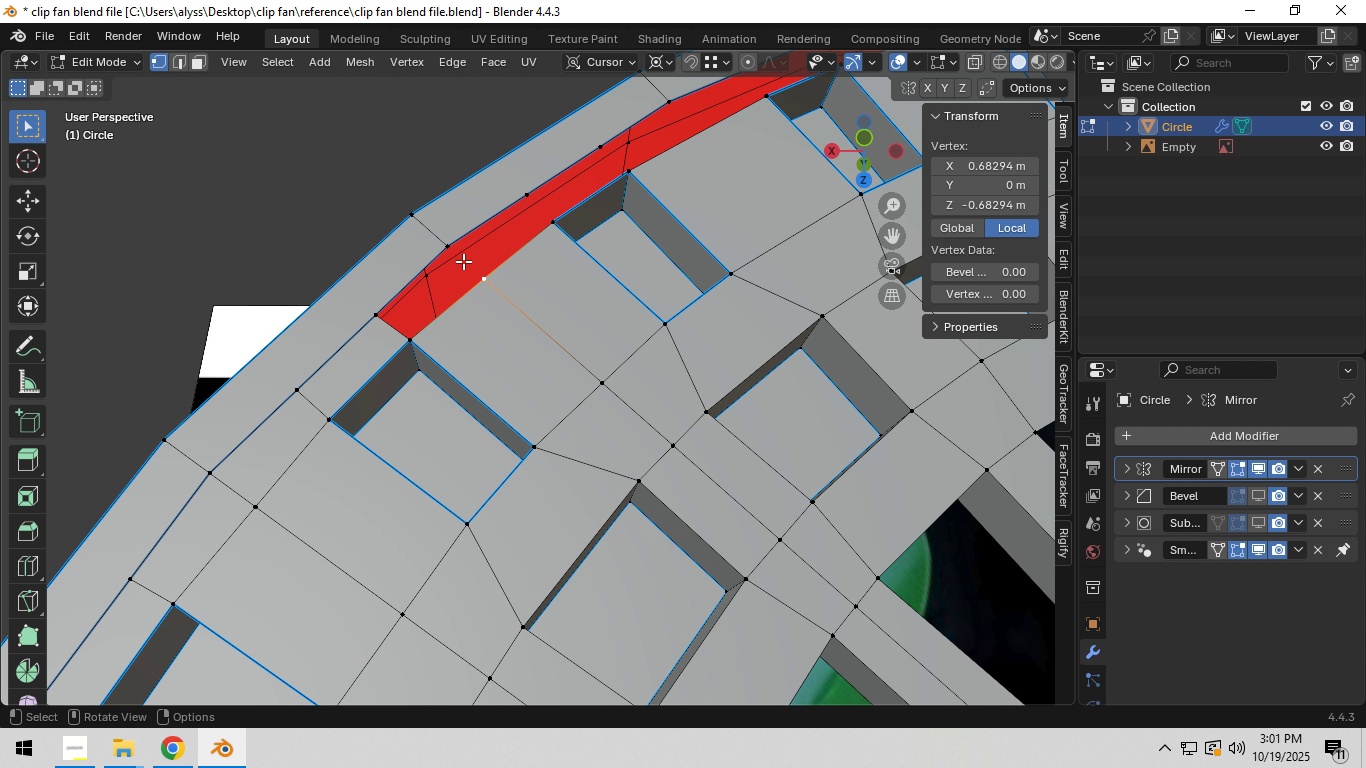 
hold_key(key=ControlLeft, duration=0.51)
left_click([447, 246])
 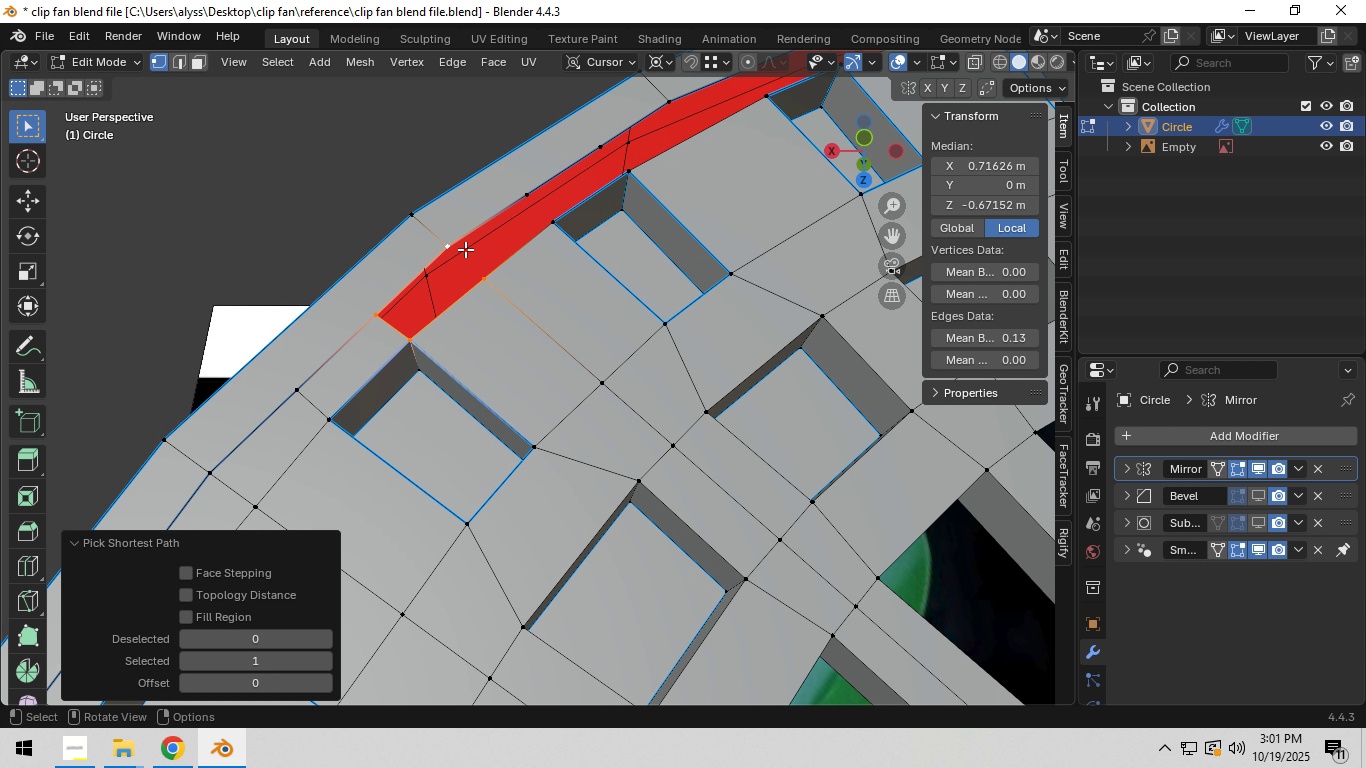 
key(F)
 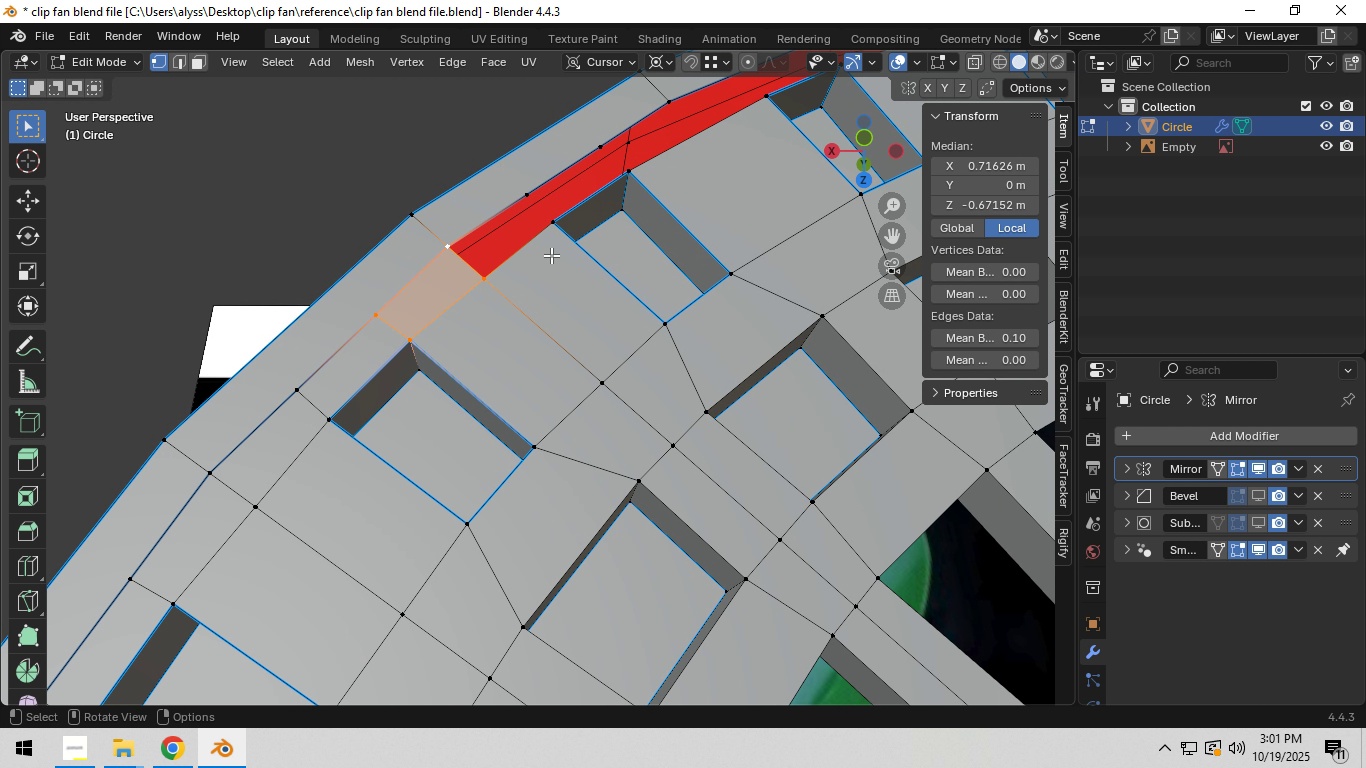 
hold_key(key=ShiftLeft, duration=0.5)
 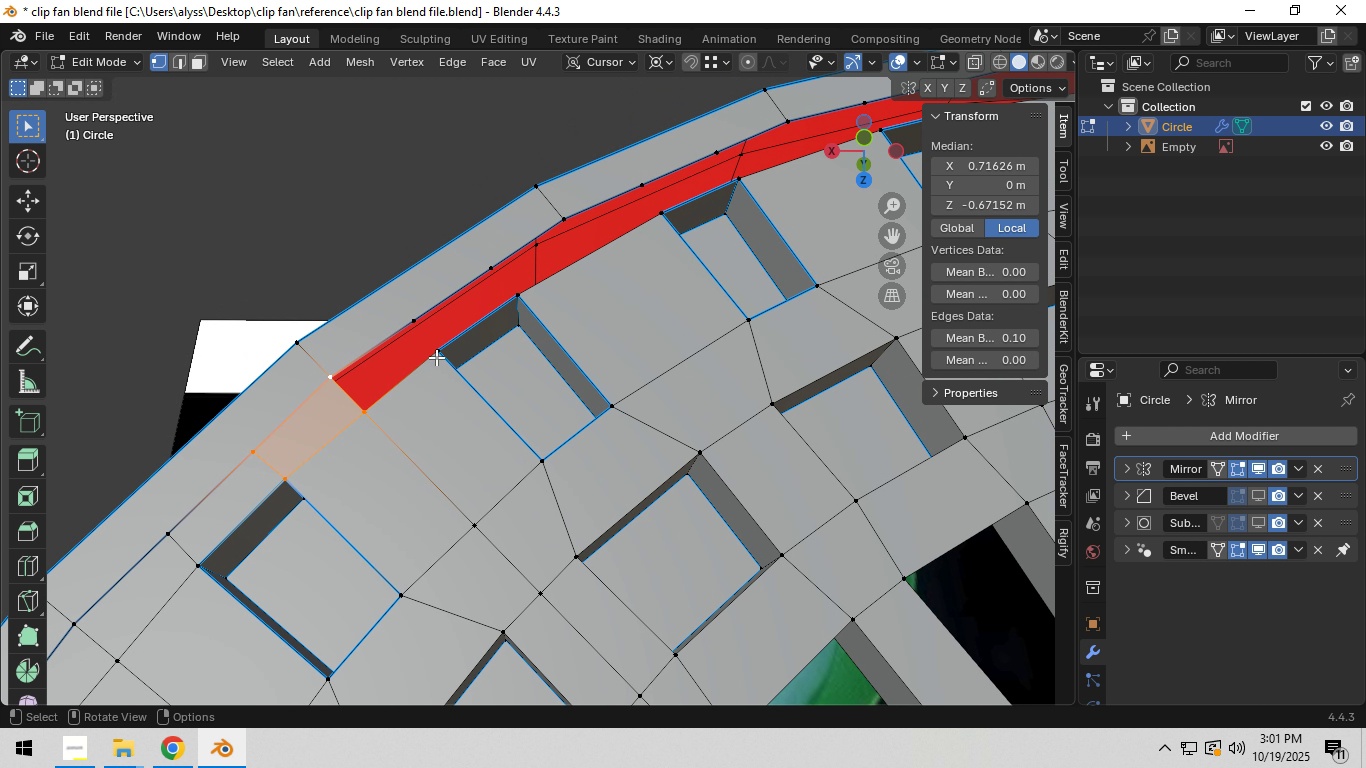 
left_click([436, 357])
 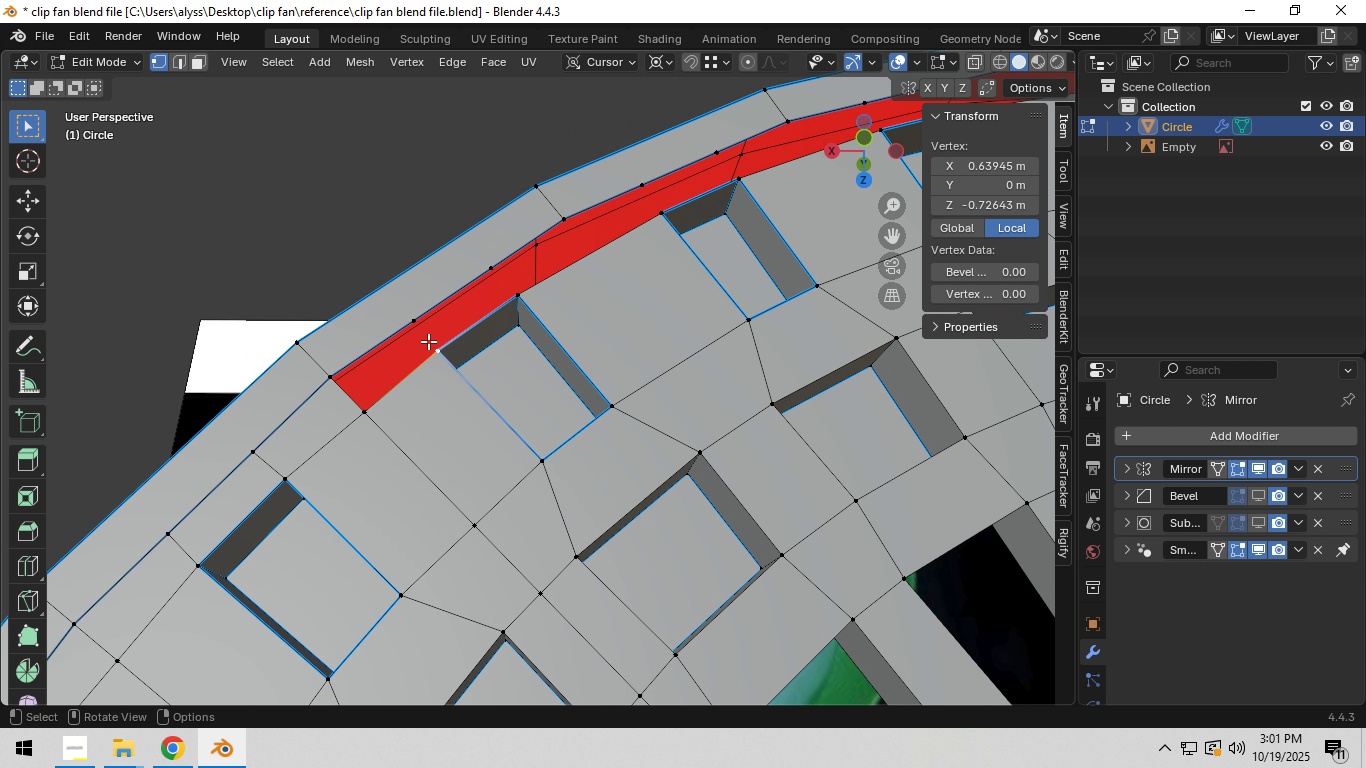 
hold_key(key=ControlLeft, duration=0.54)
left_click([411, 318])
 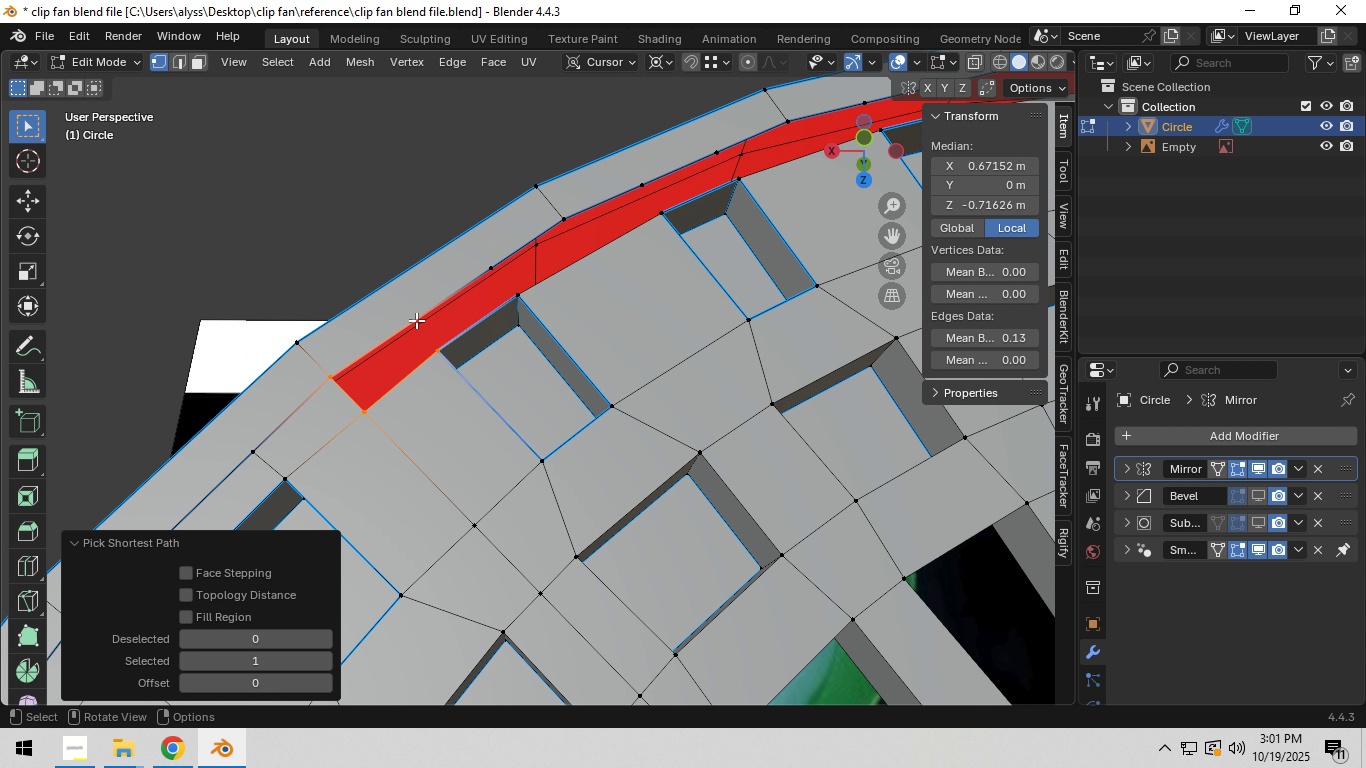 
key(F)
 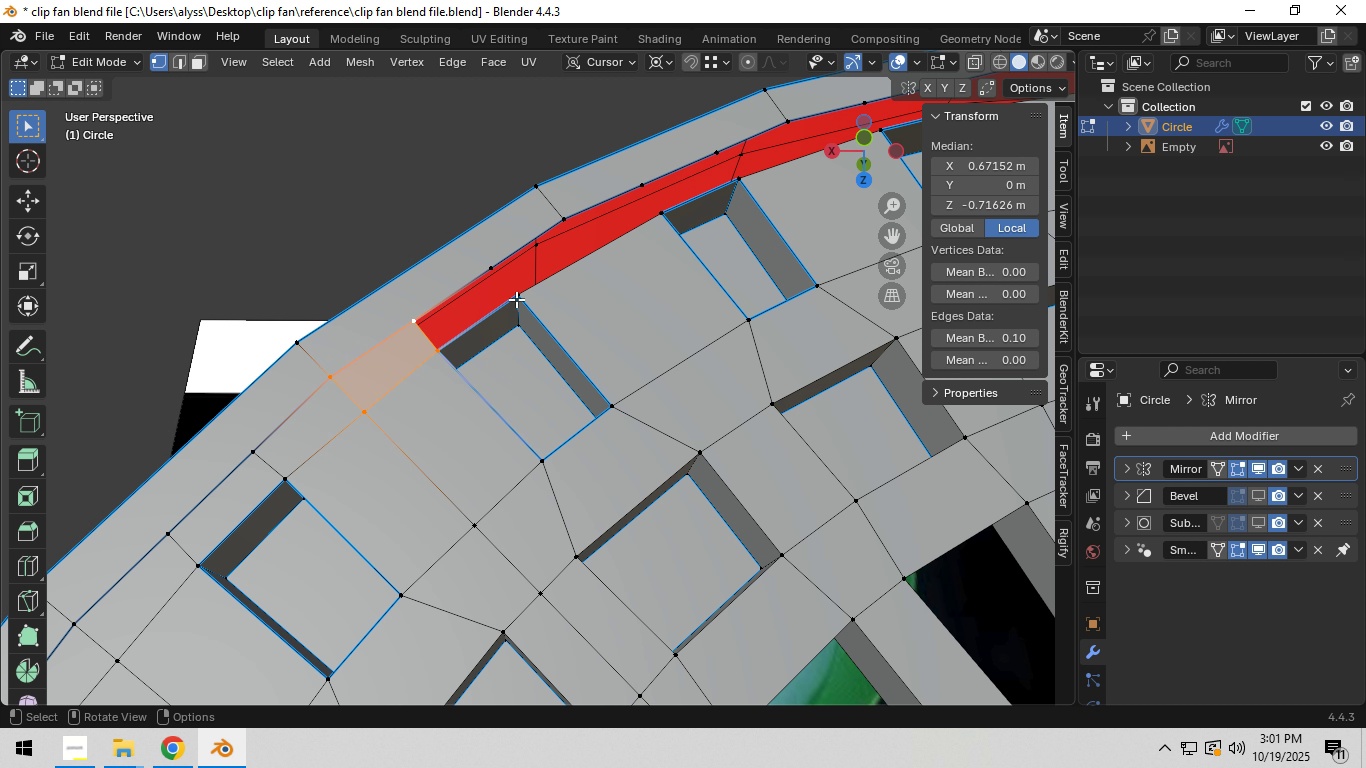 
left_click([516, 298])
 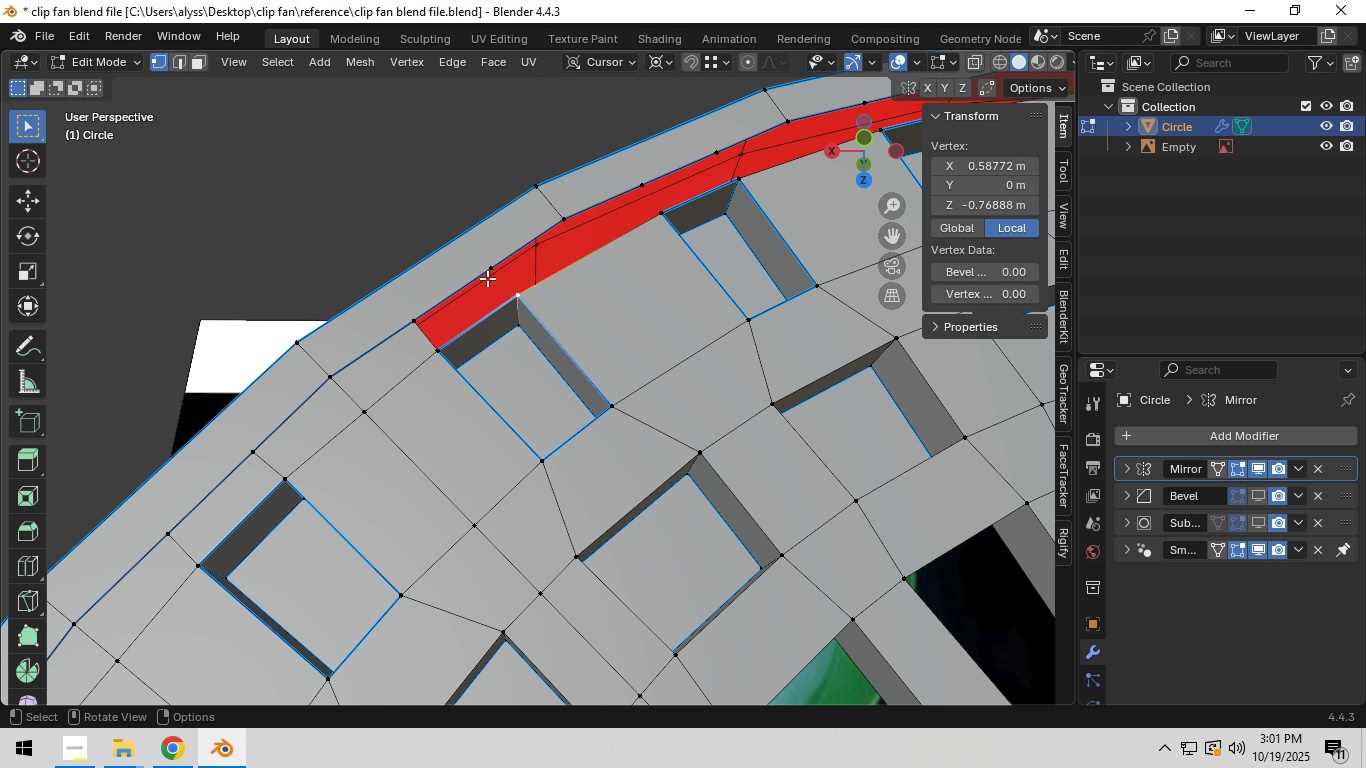 
hold_key(key=ControlLeft, duration=0.49)
left_click([487, 265])
 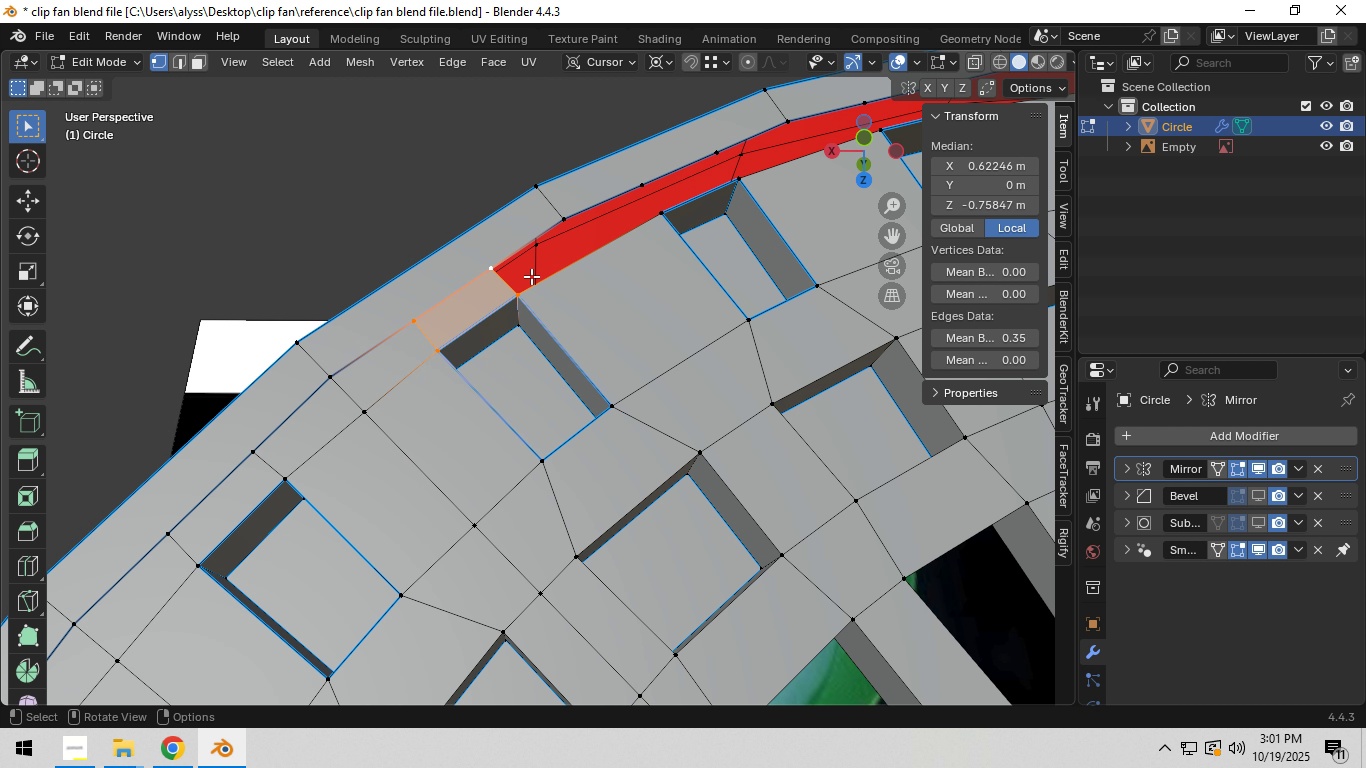 
key(F)
 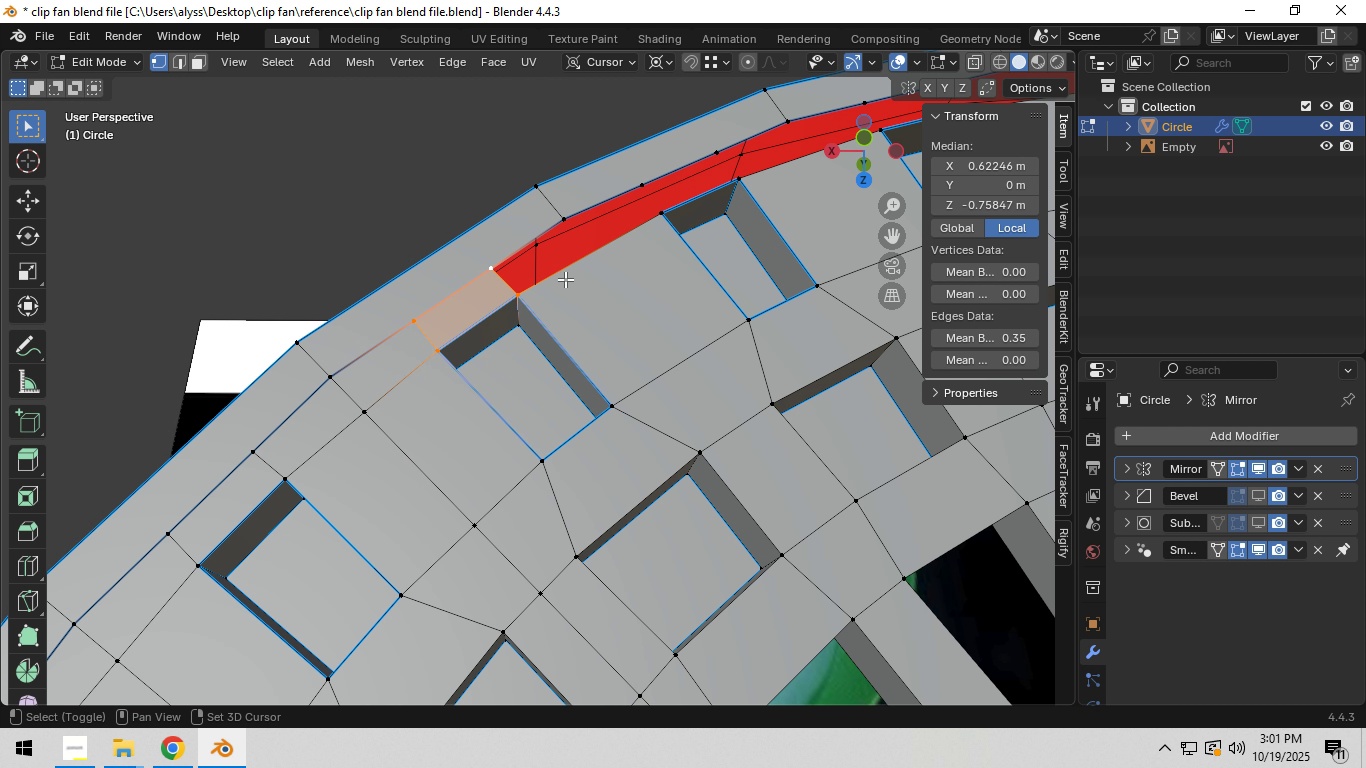 
key(Shift+ShiftLeft)
 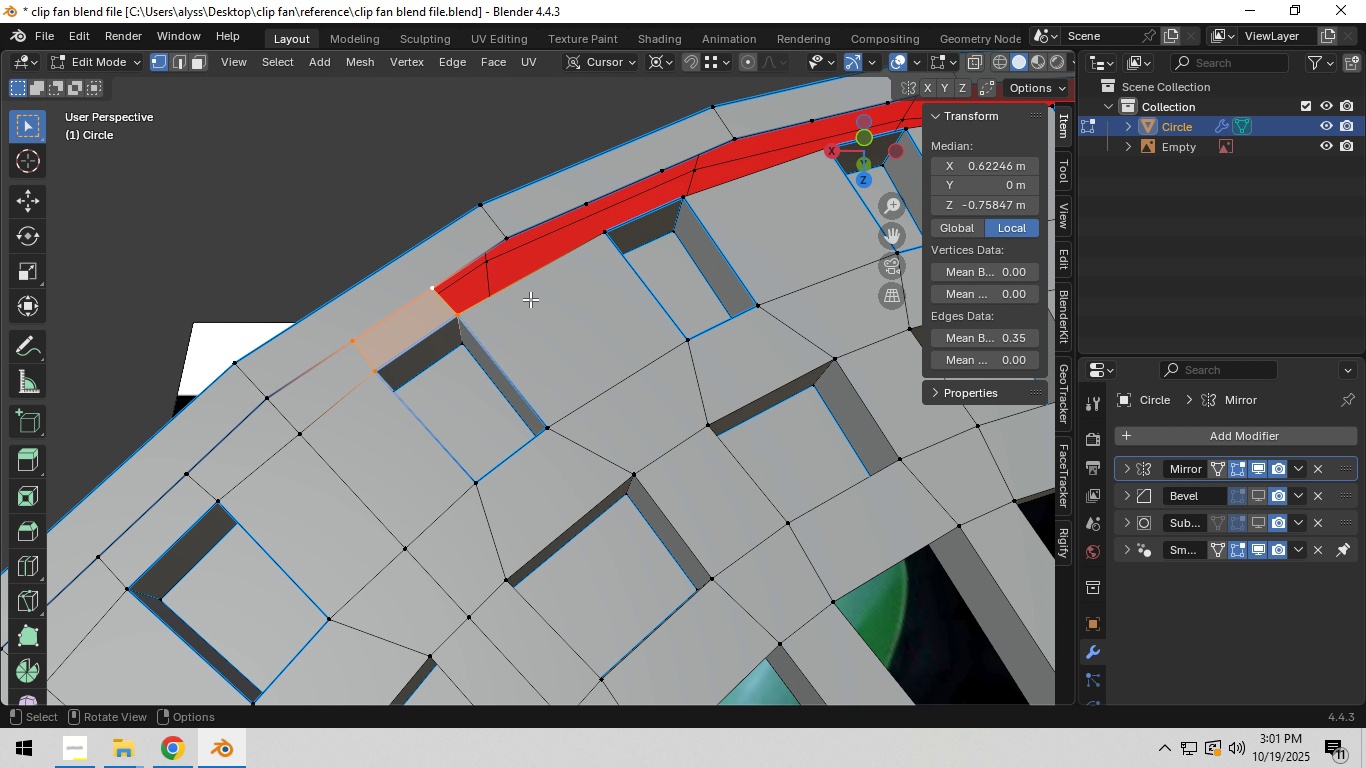 
key(Control+R)
 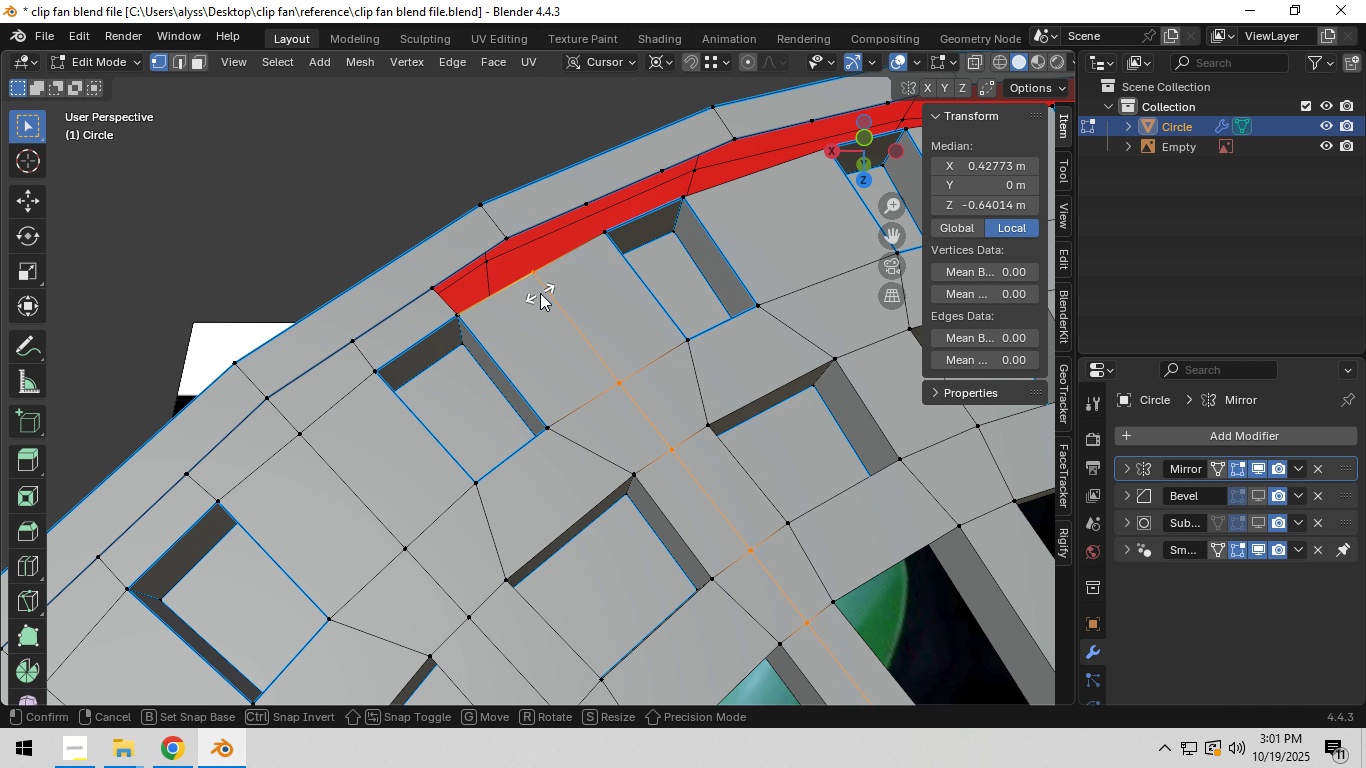 
left_click([540, 293])
 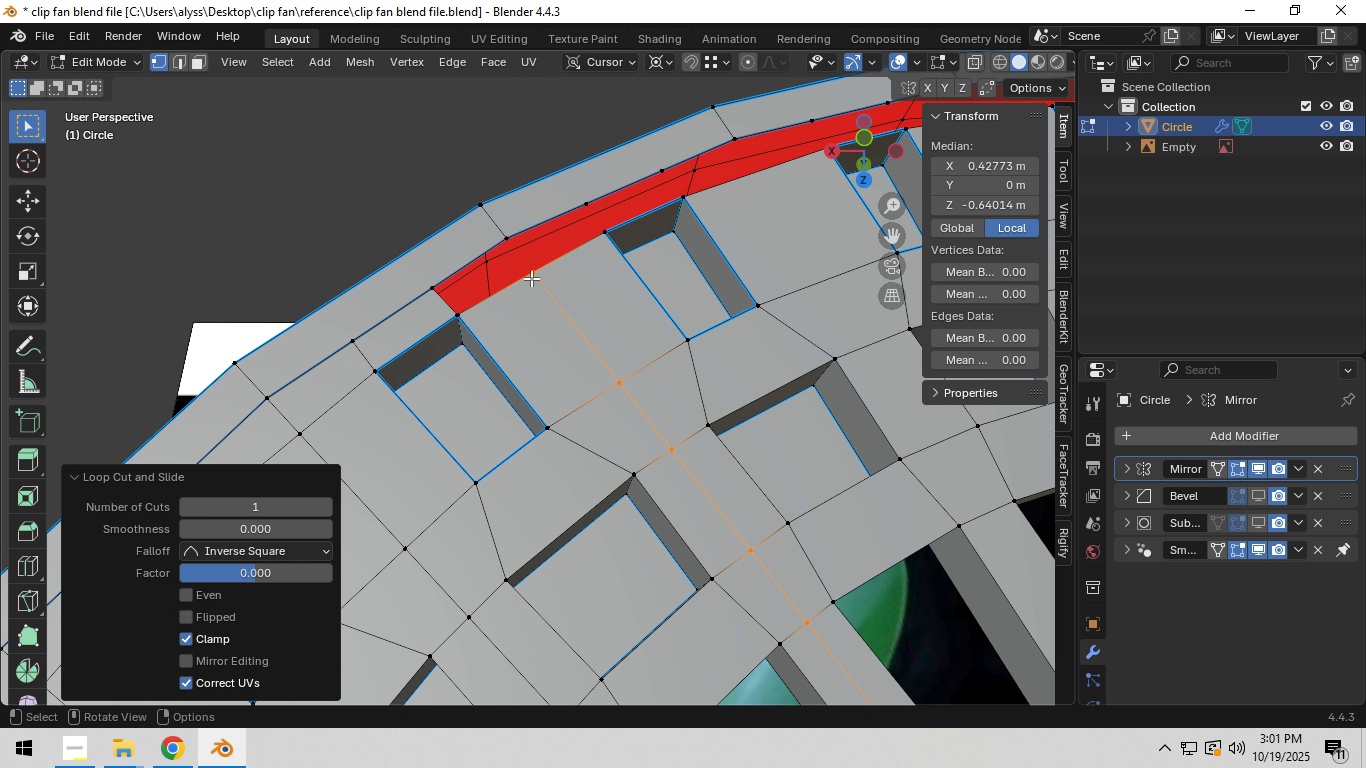 
right_click([540, 293])
 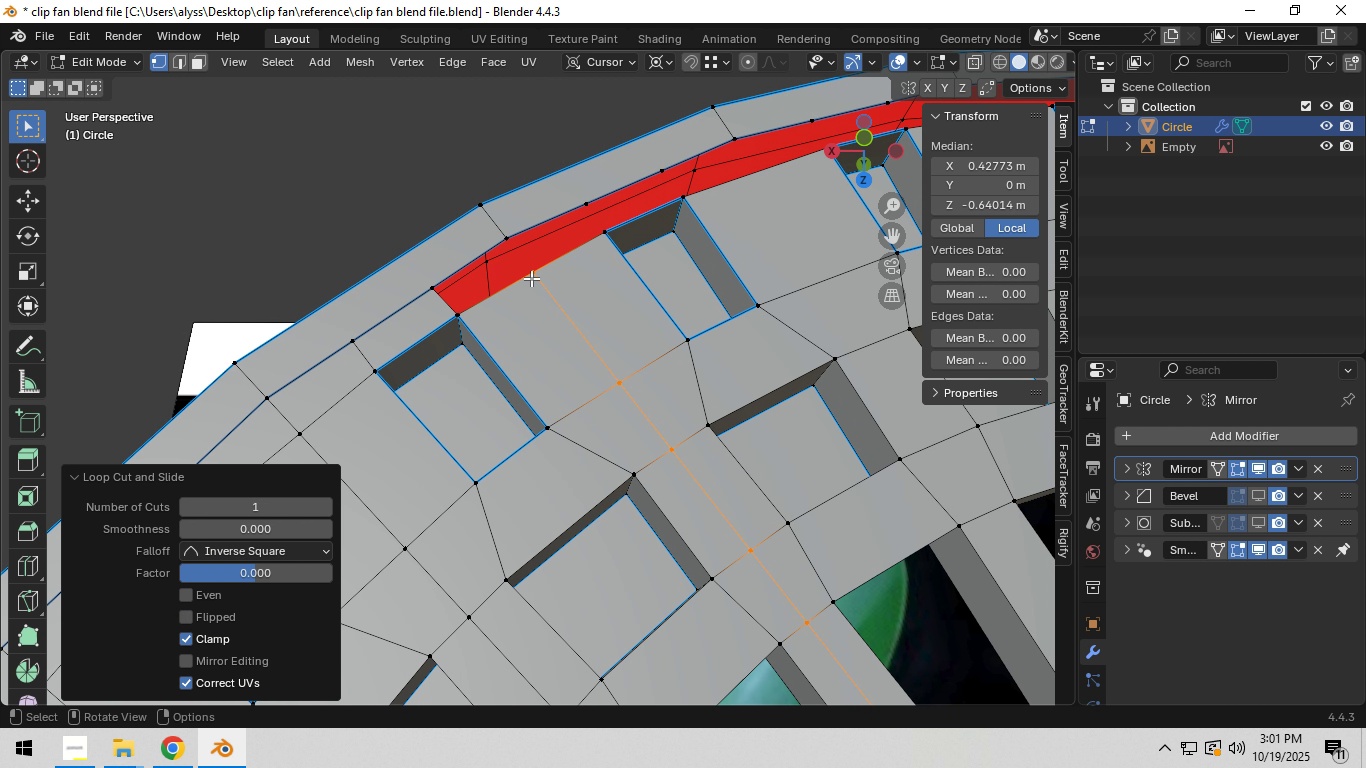 
left_click([531, 278])
 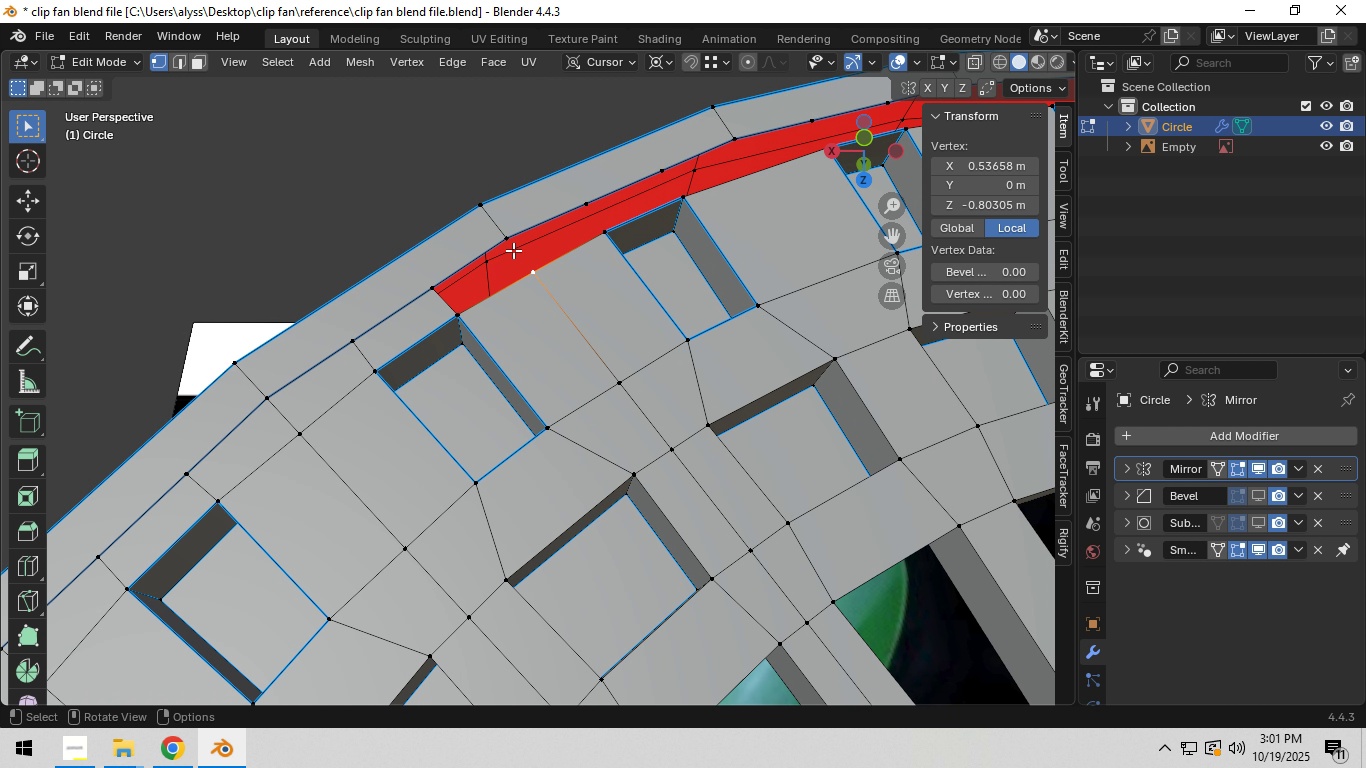 
hold_key(key=ControlLeft, duration=0.46)
left_click([504, 230])
 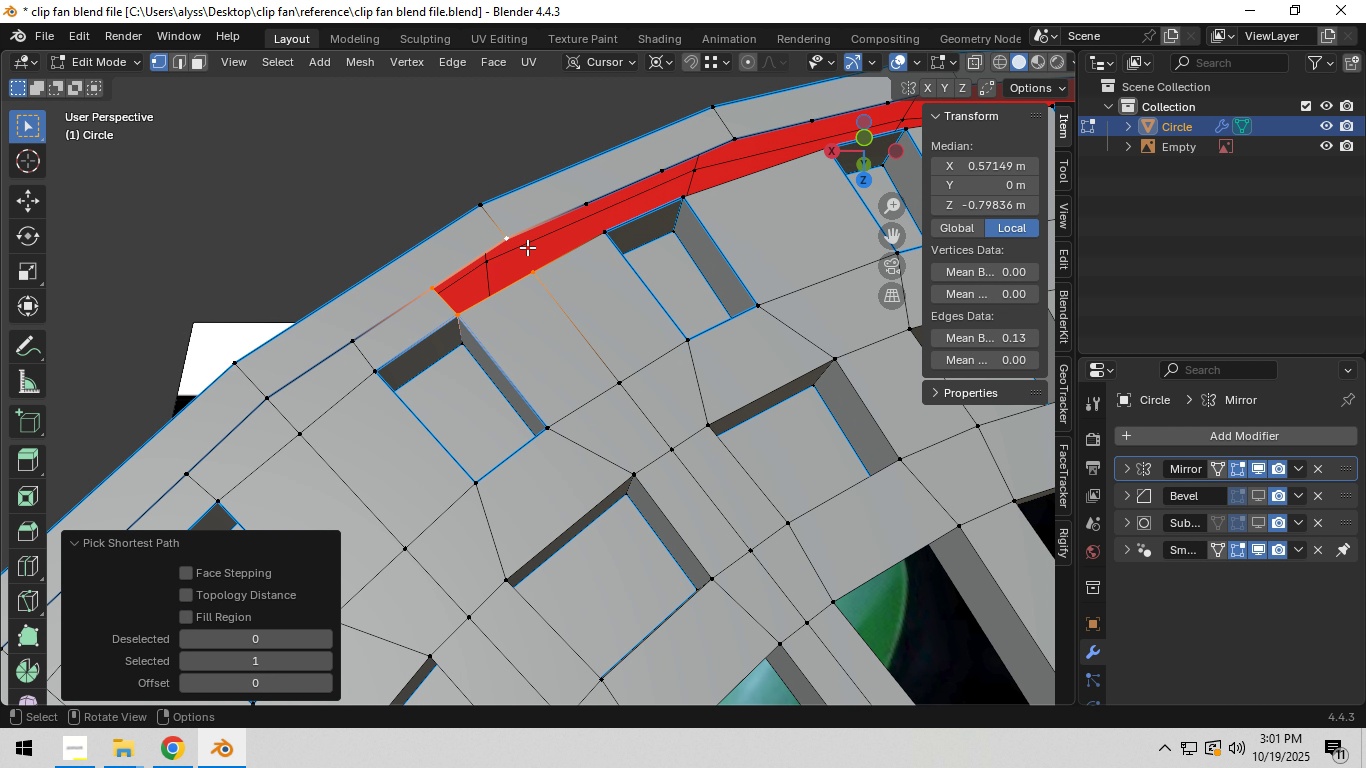 
key(F)
 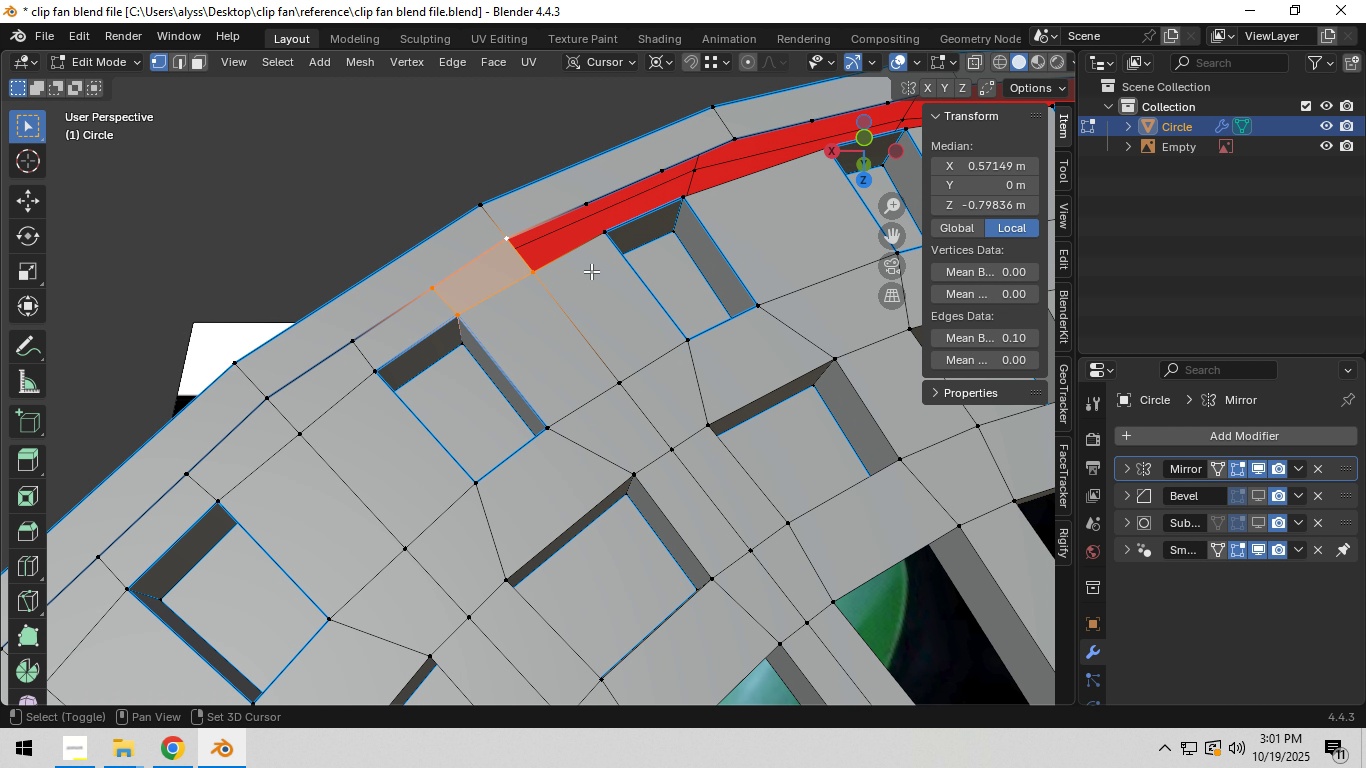 
hold_key(key=ShiftLeft, duration=0.44)
 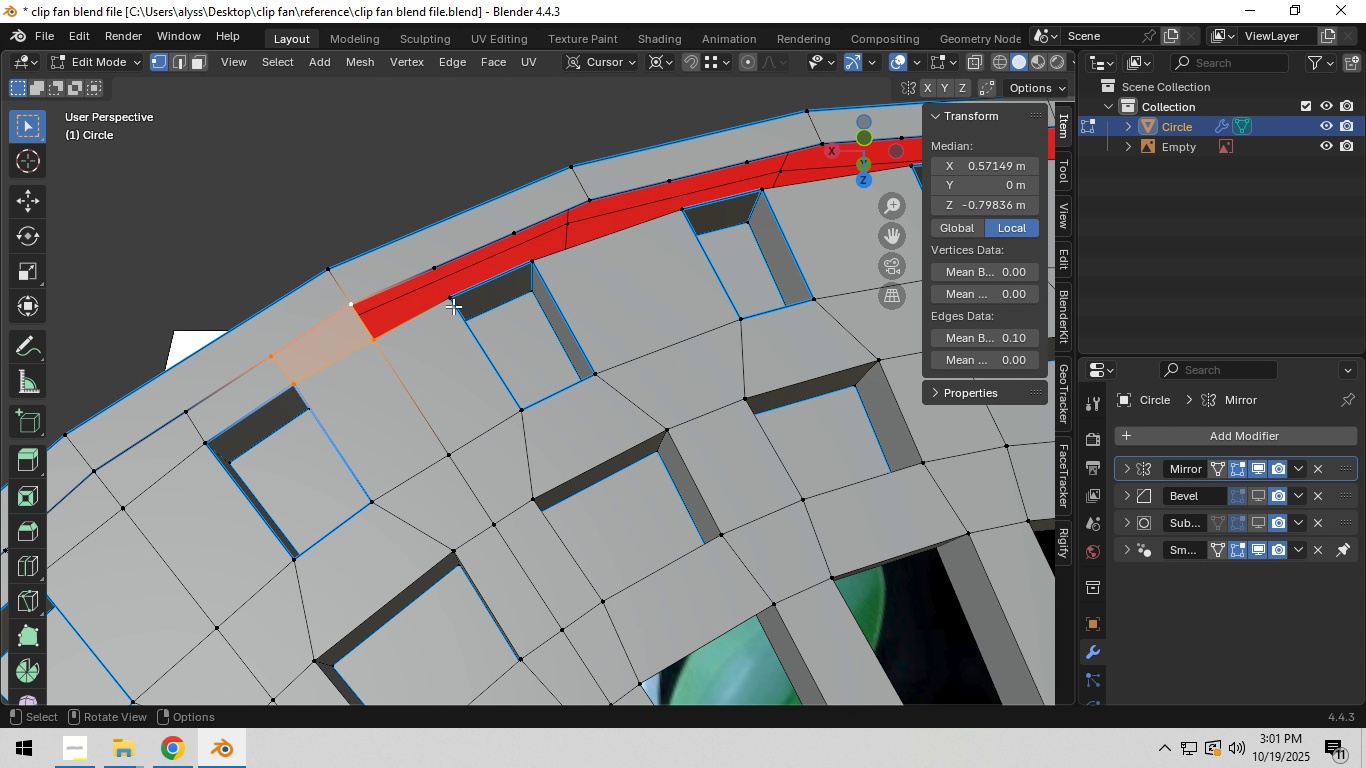 
left_click([453, 306])
 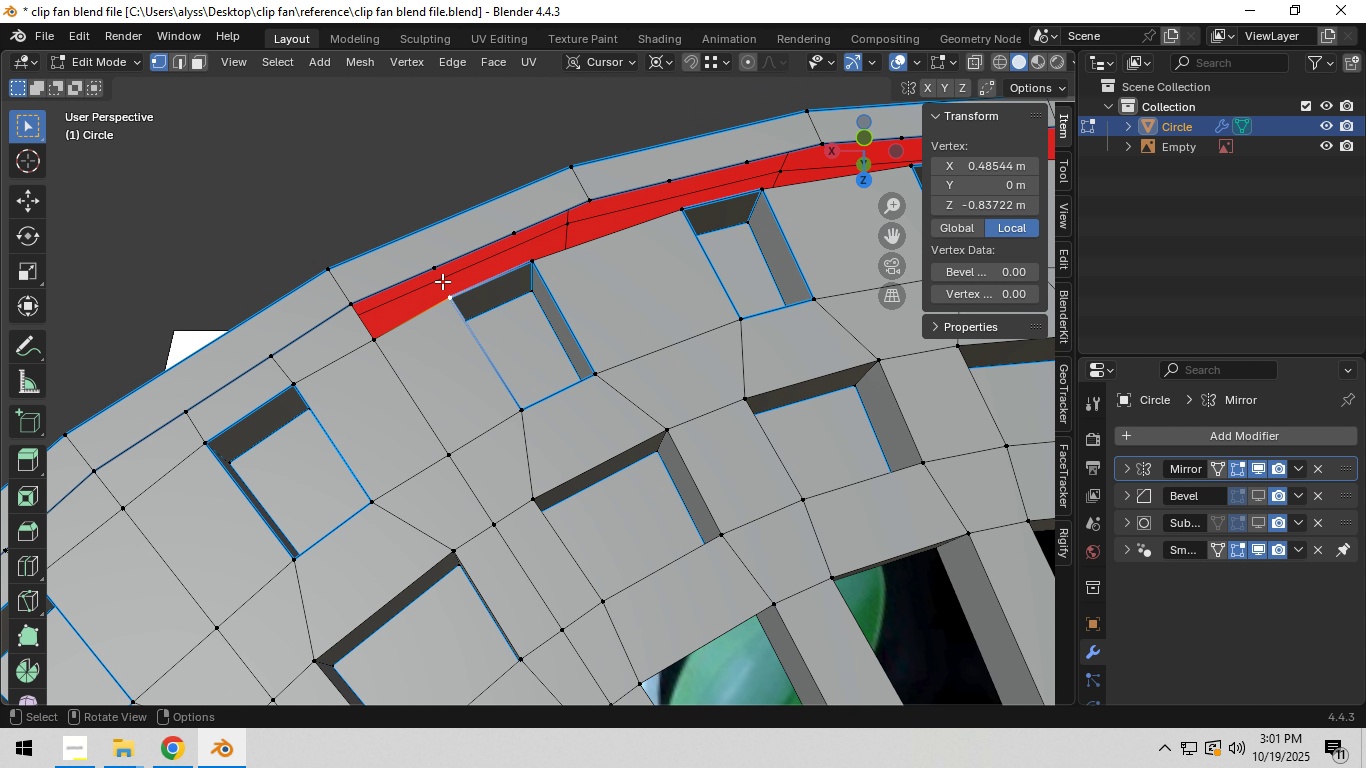 
hold_key(key=ControlLeft, duration=0.45)
left_click([432, 263])
 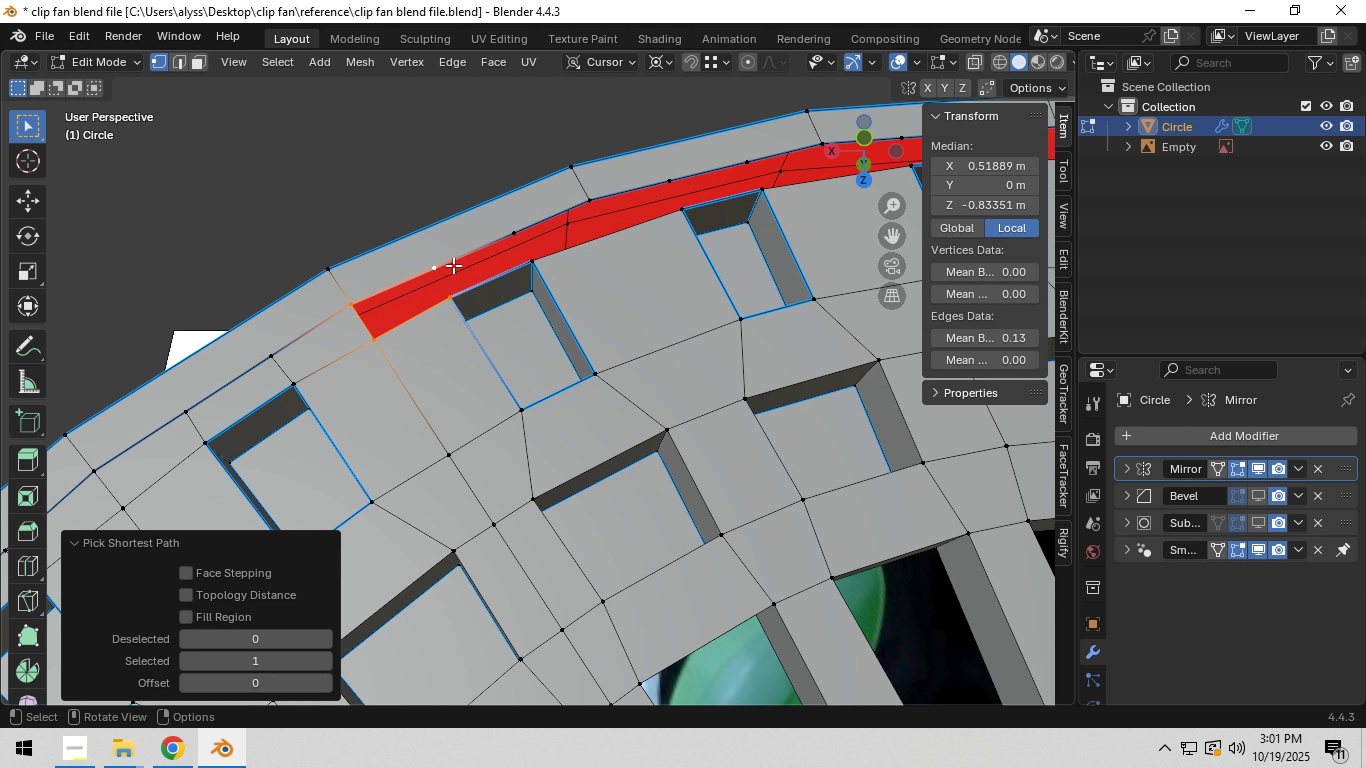 
key(F)
 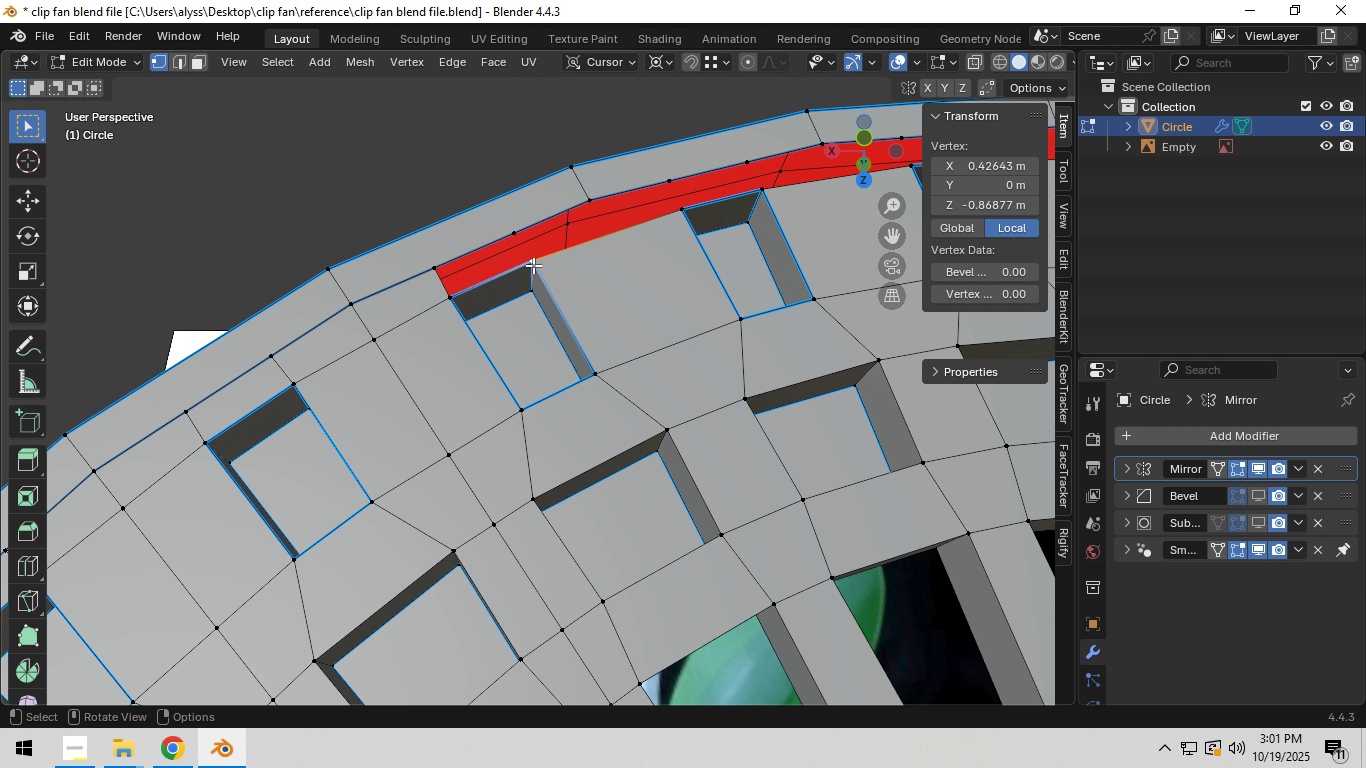 
left_click([533, 266])
 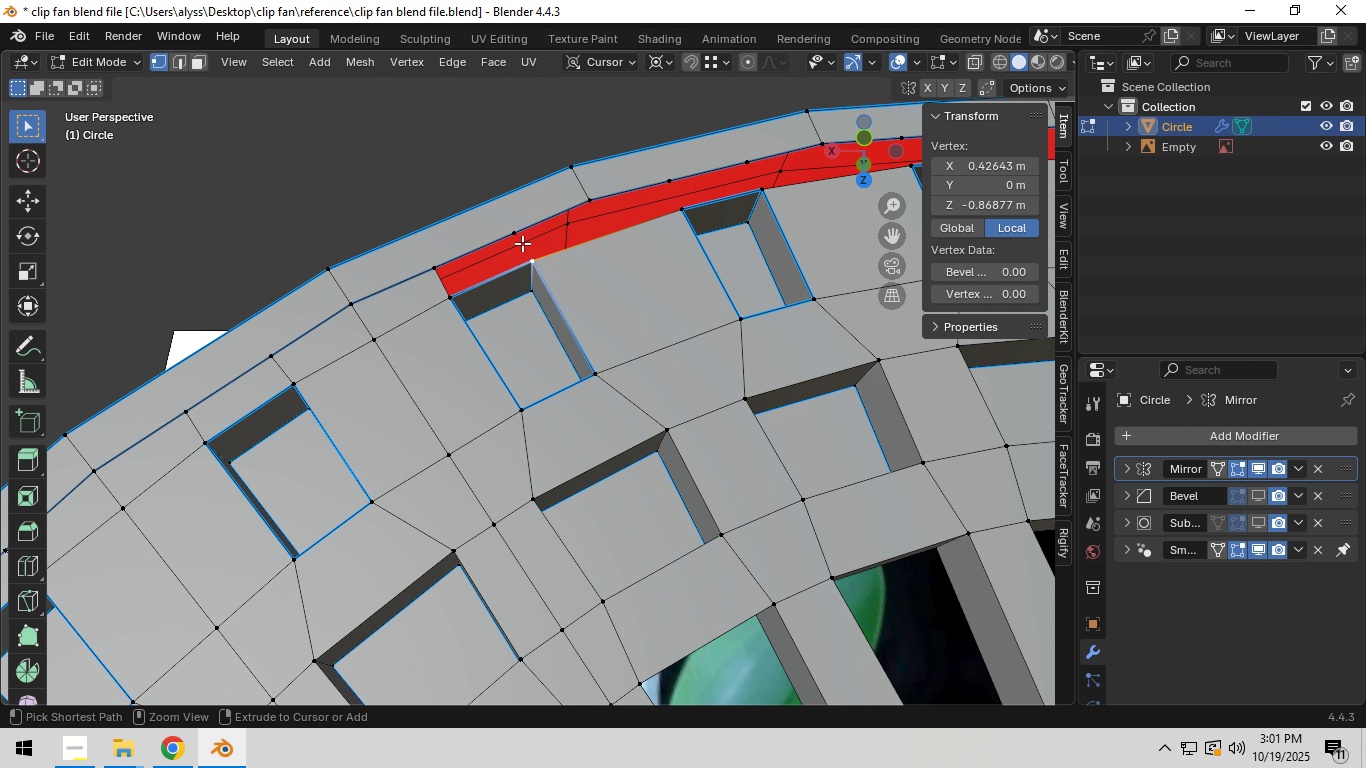 
hold_key(key=ControlLeft, duration=0.42)
double_click([515, 230])
 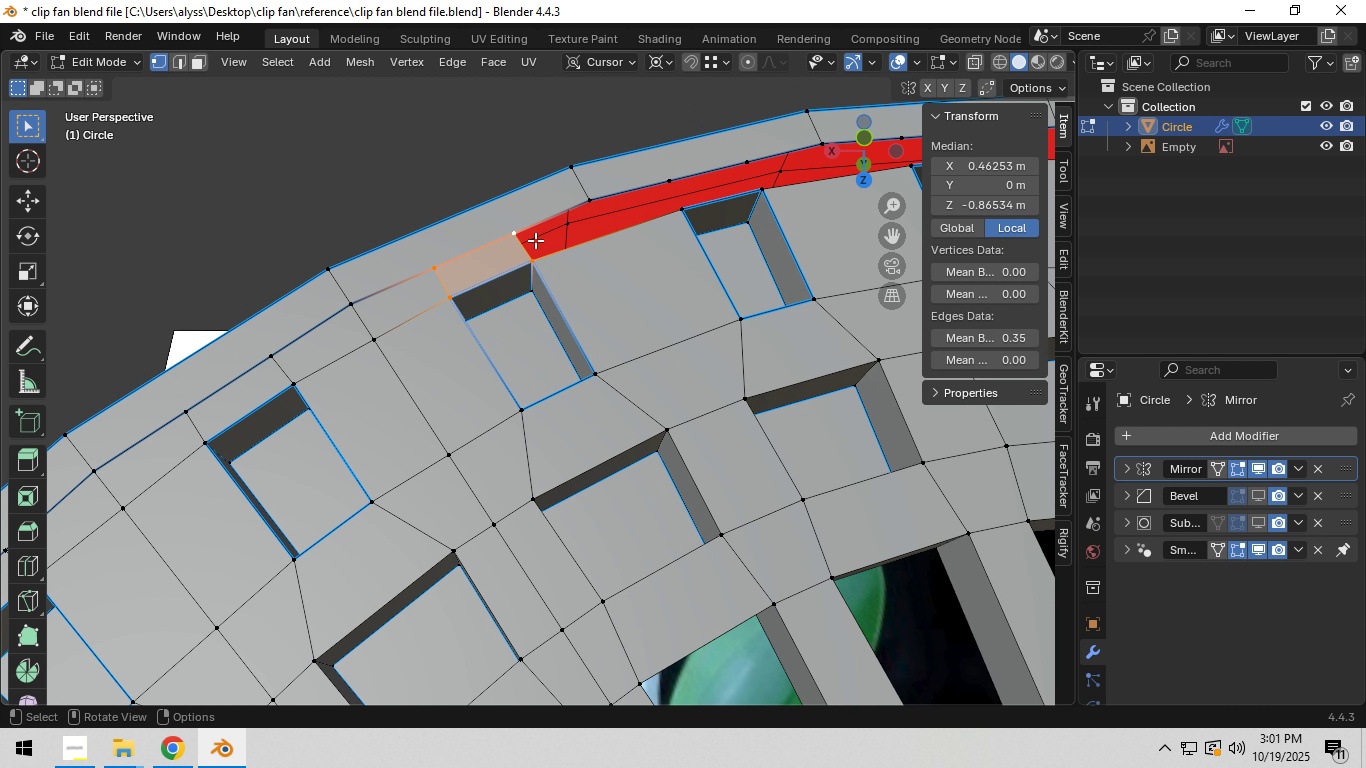 
key(F)
 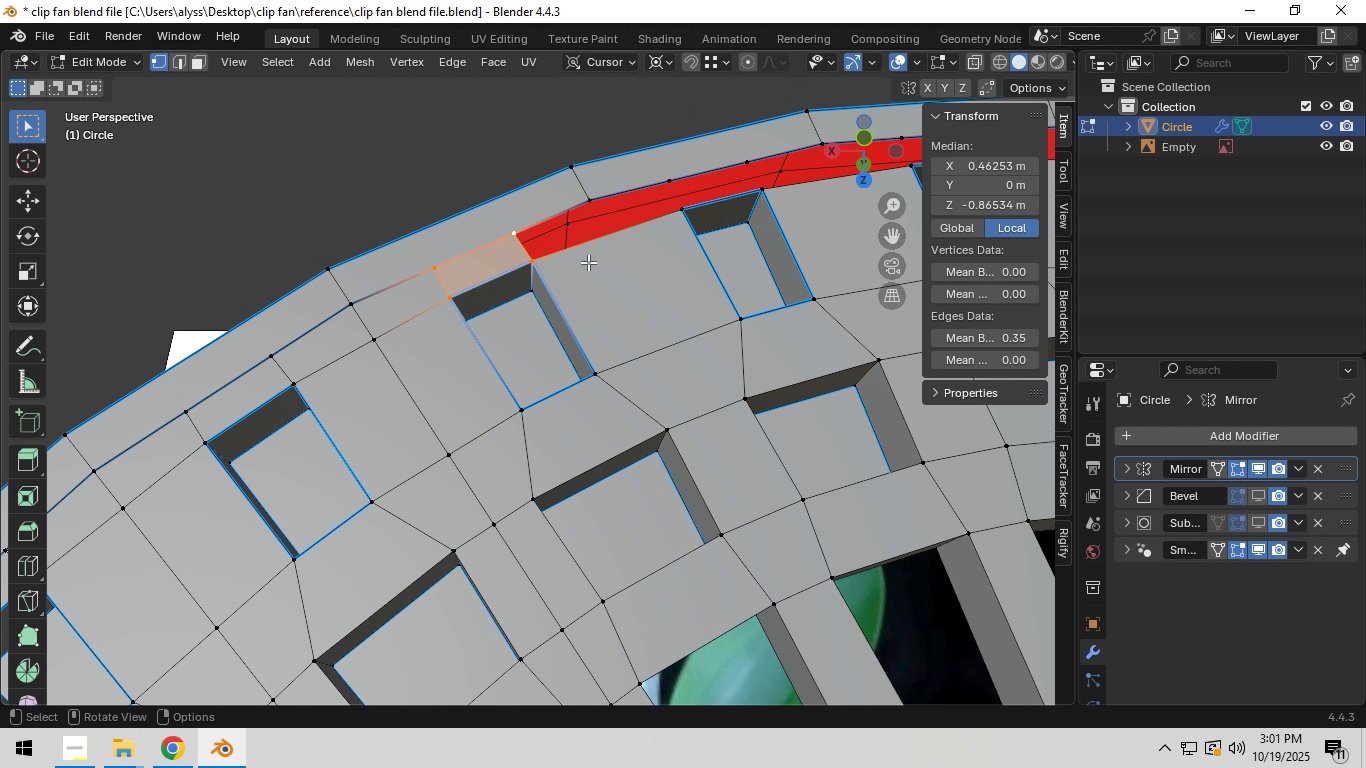 
hold_key(key=ShiftLeft, duration=0.42)
 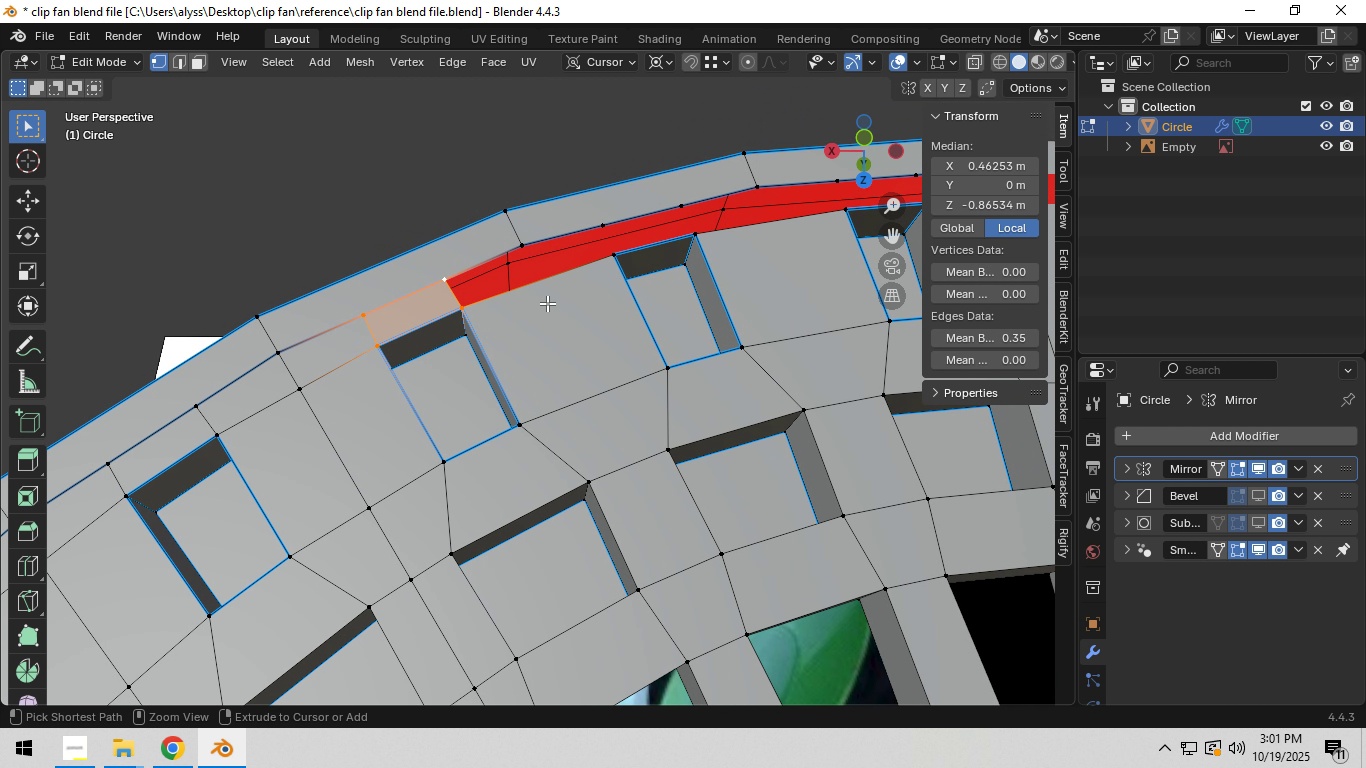 
key(Control+R)
 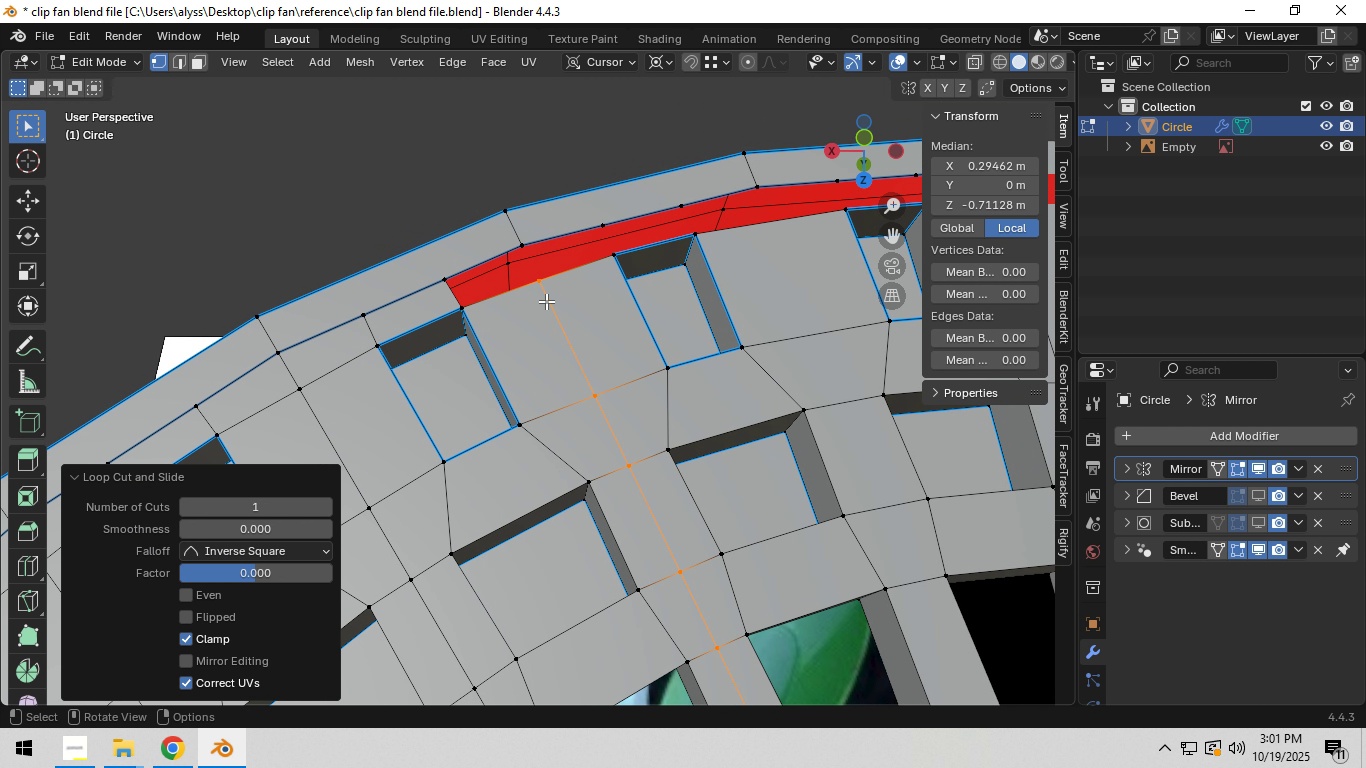 
left_click([546, 301])
 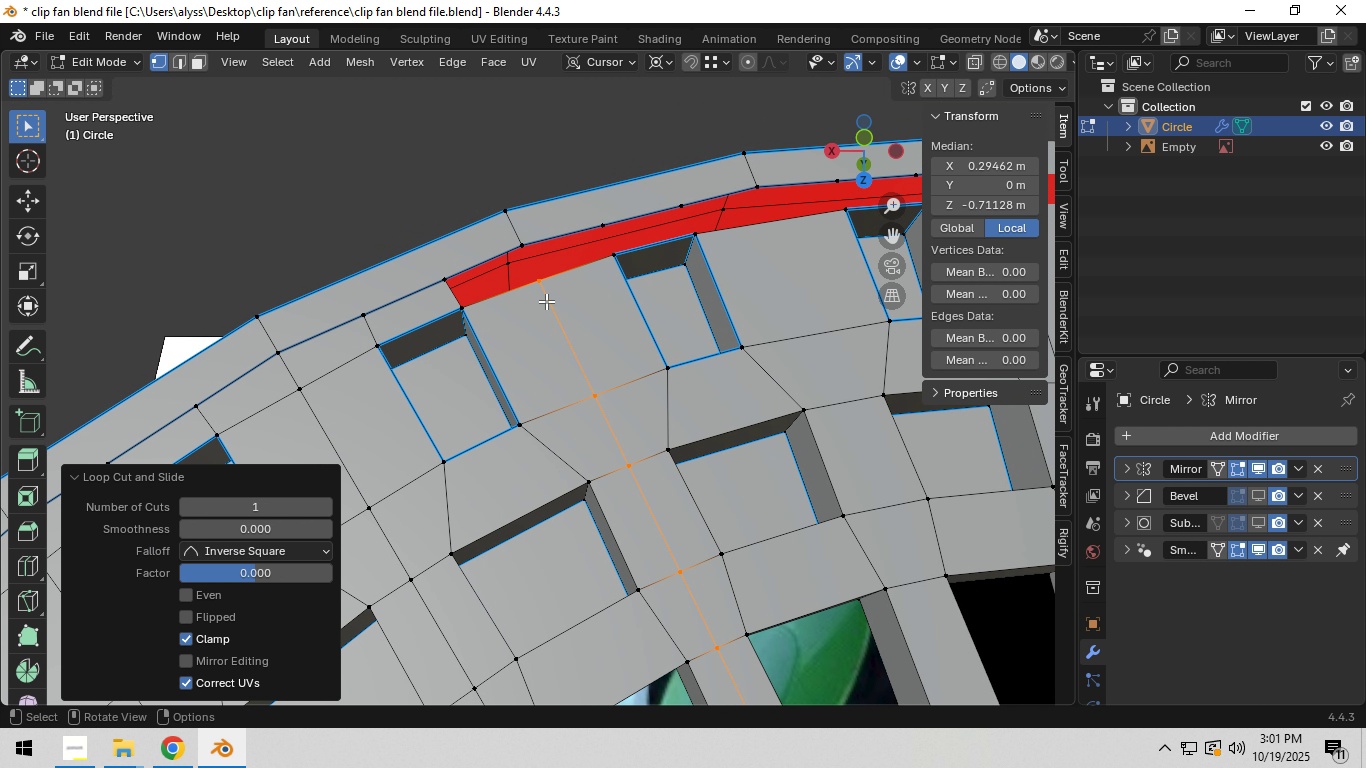 
right_click([546, 301])
 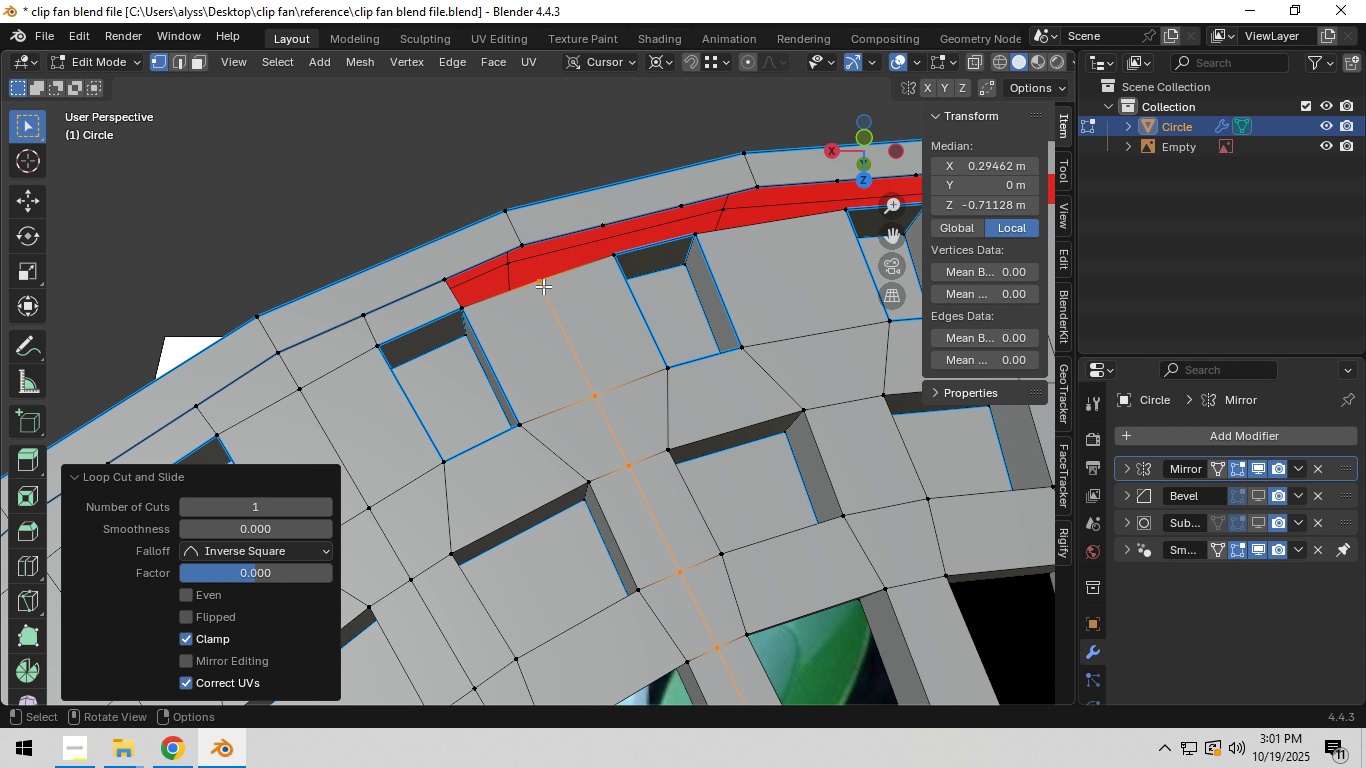 
left_click([543, 286])
 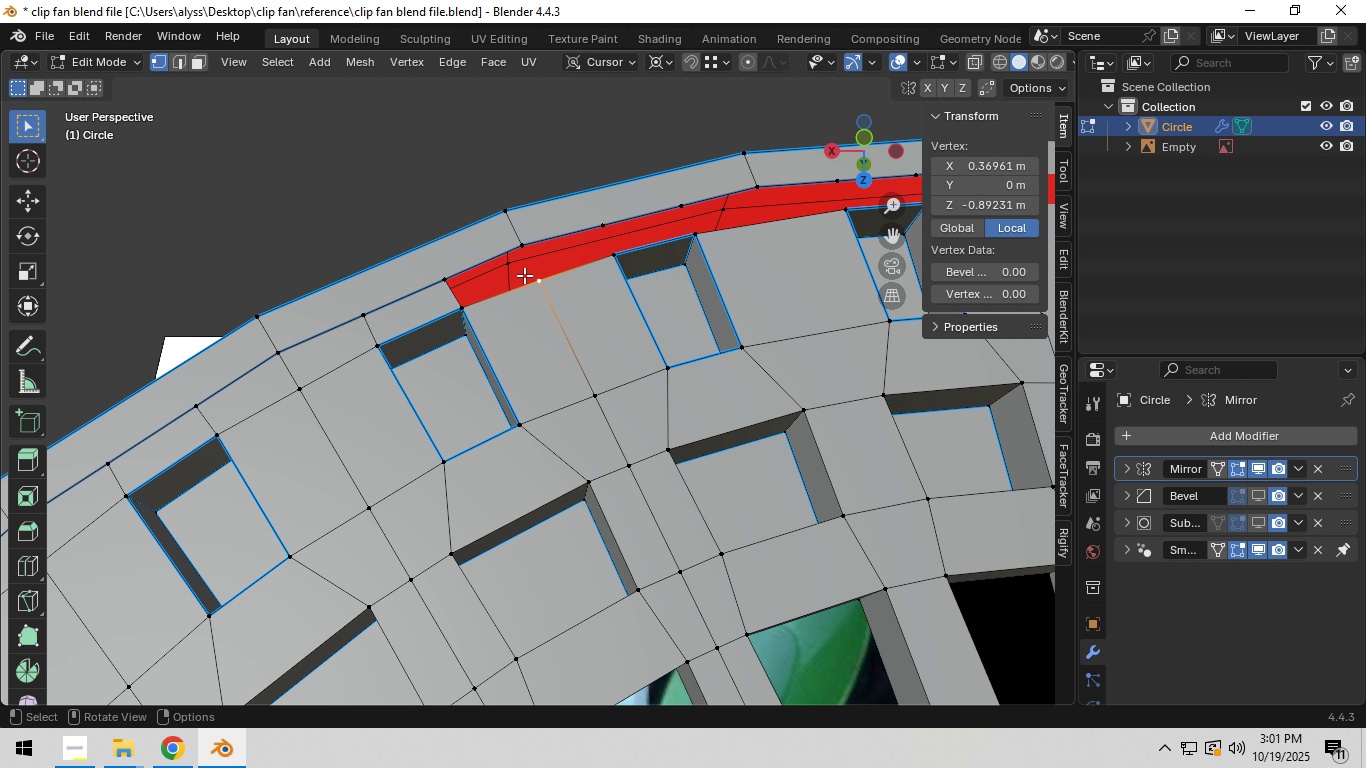 
hold_key(key=ControlLeft, duration=0.48)
left_click([523, 242])
 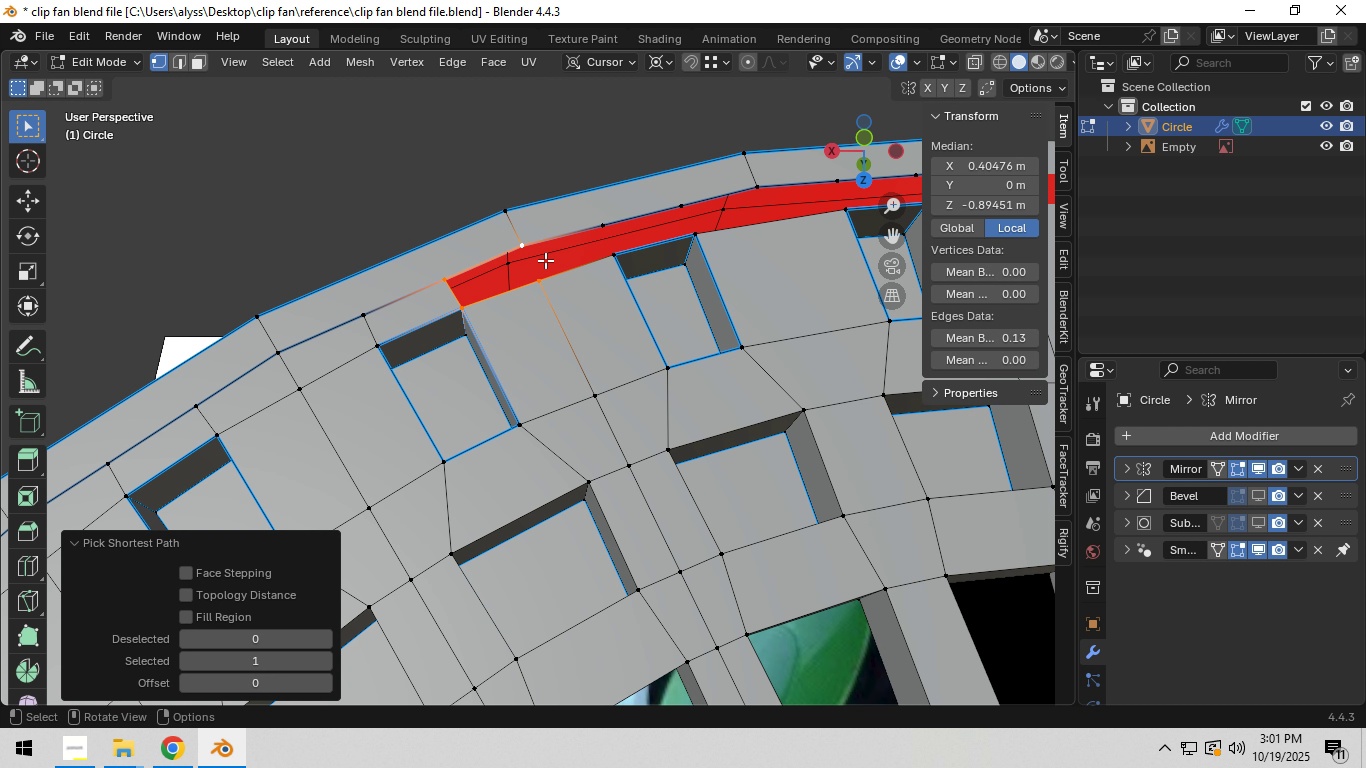 
key(F)
 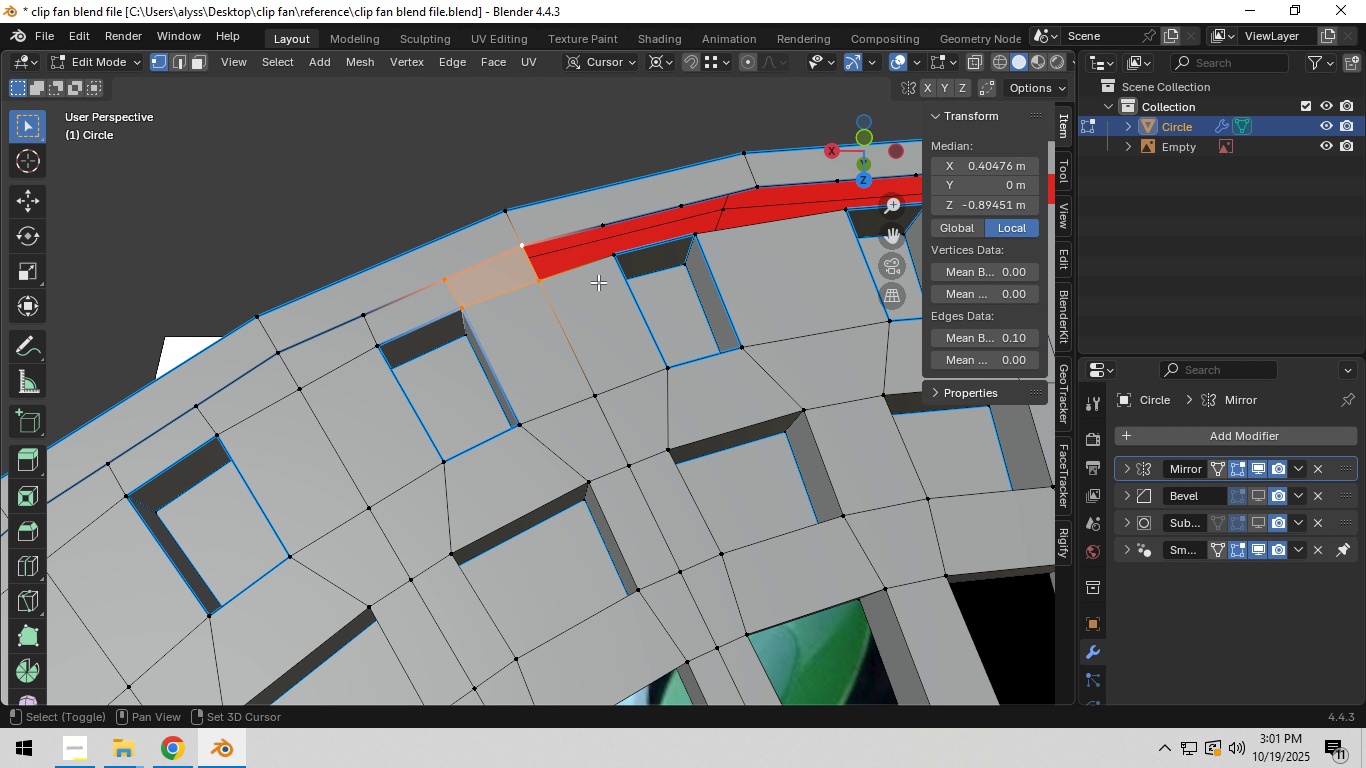 
hold_key(key=ShiftLeft, duration=0.41)
 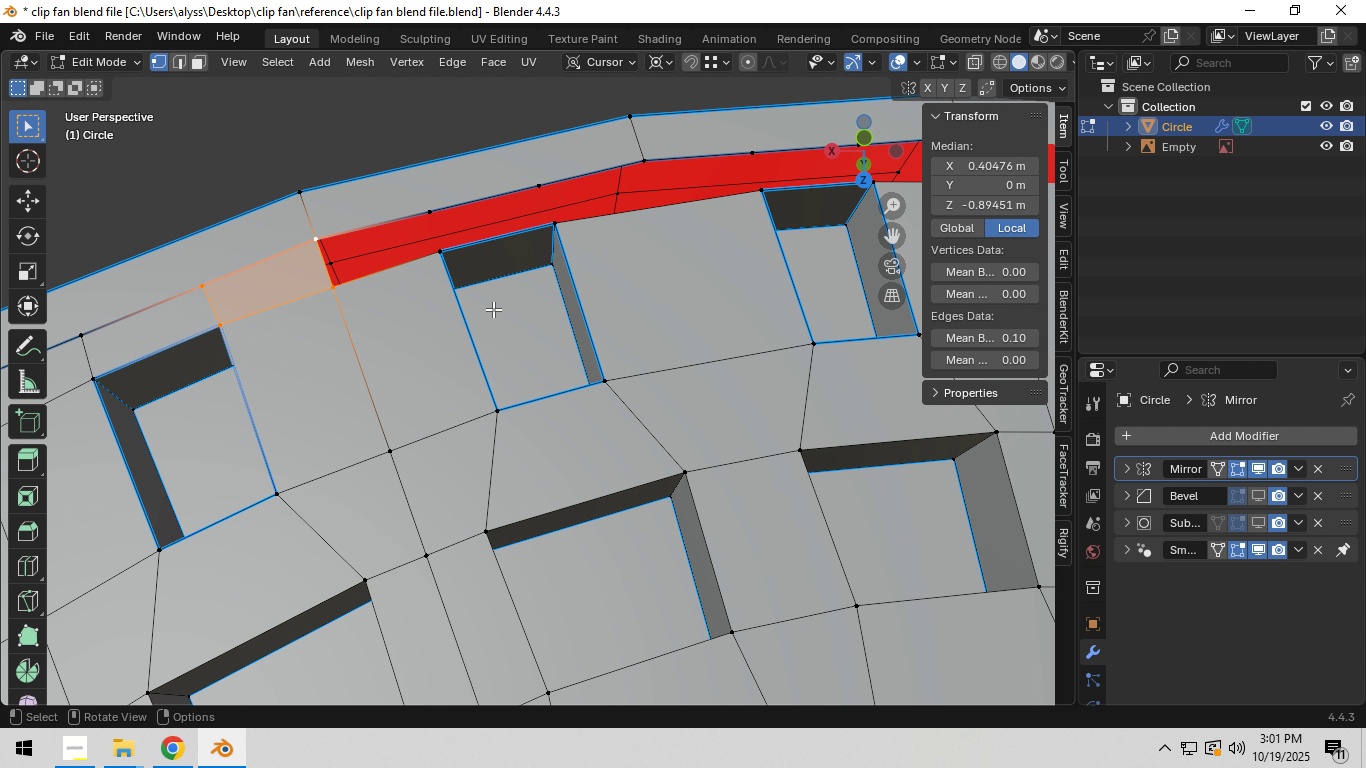 
scroll: coordinate [493, 309], scroll_direction: up, amount: 1.0
 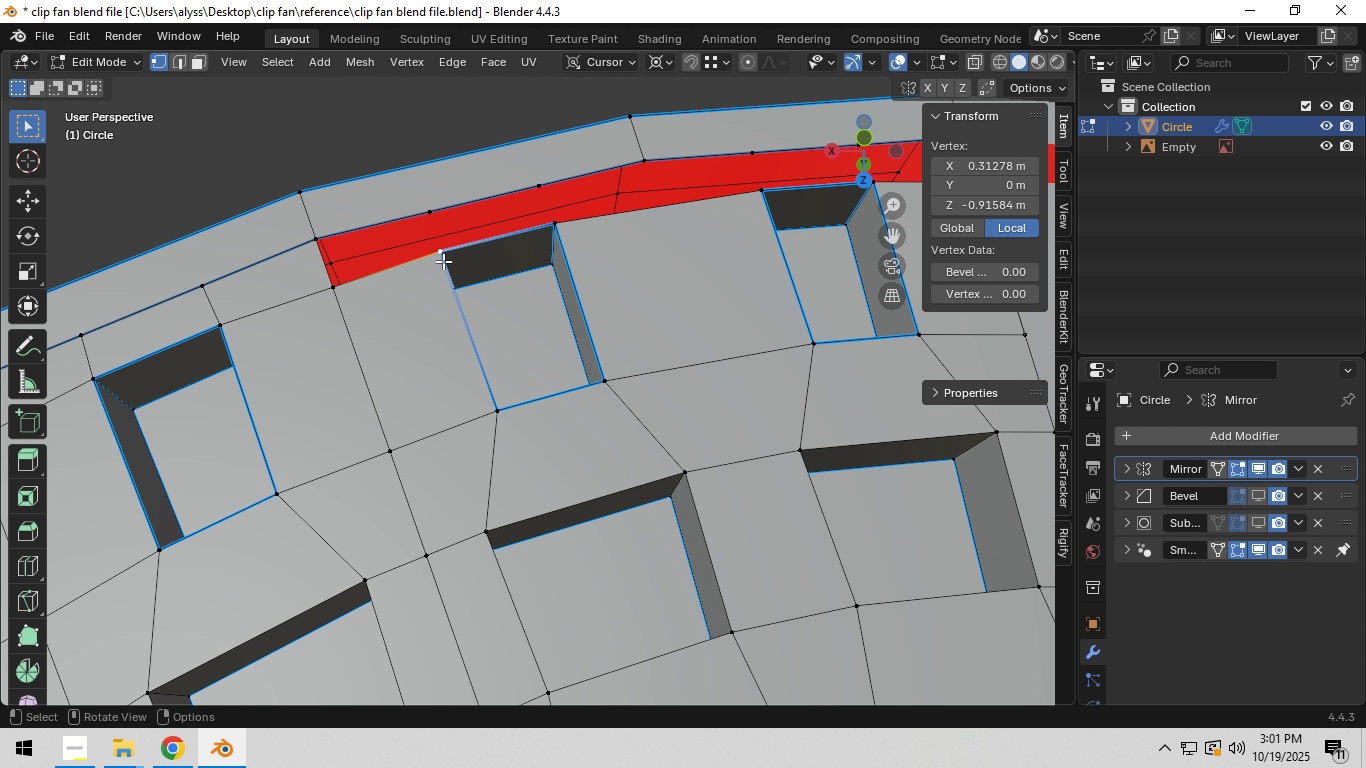 
left_click([443, 261])
 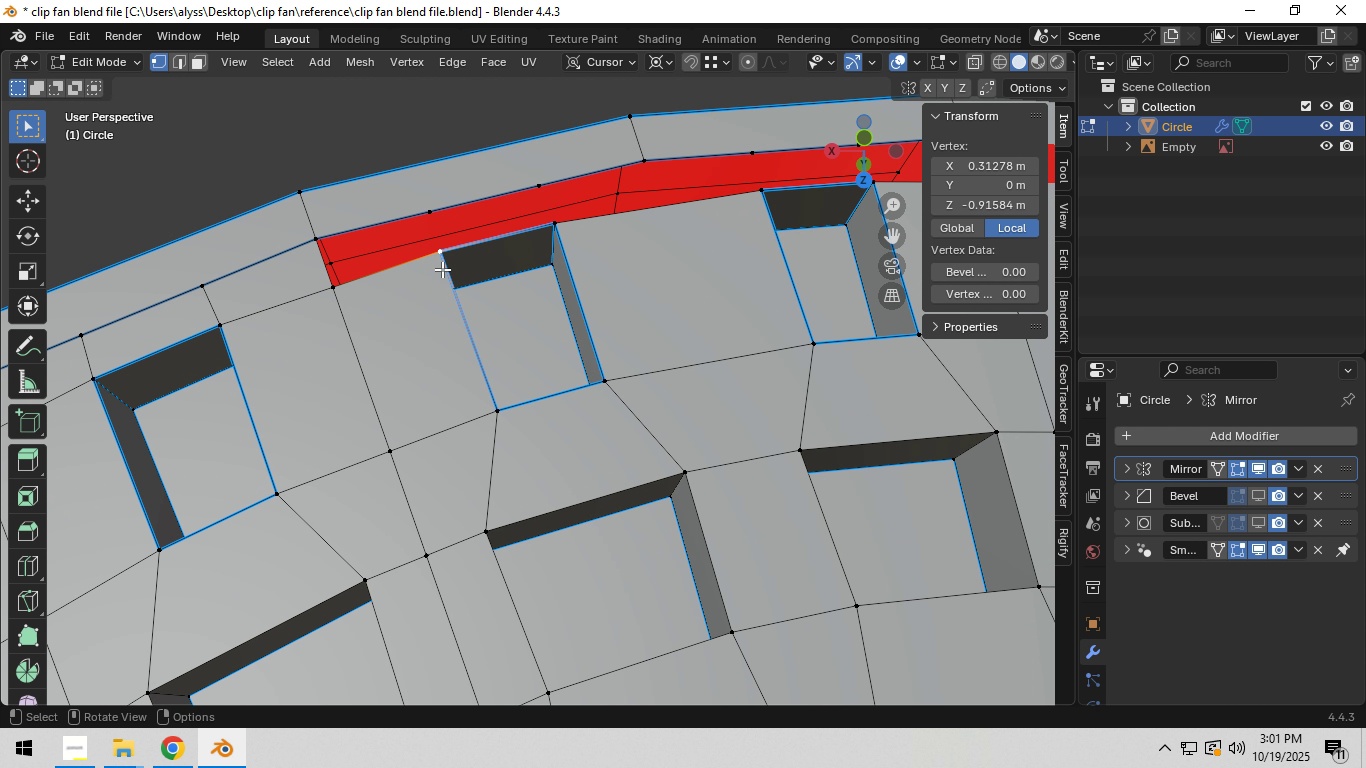 
hold_key(key=ControlLeft, duration=0.6)
left_click([425, 211])
 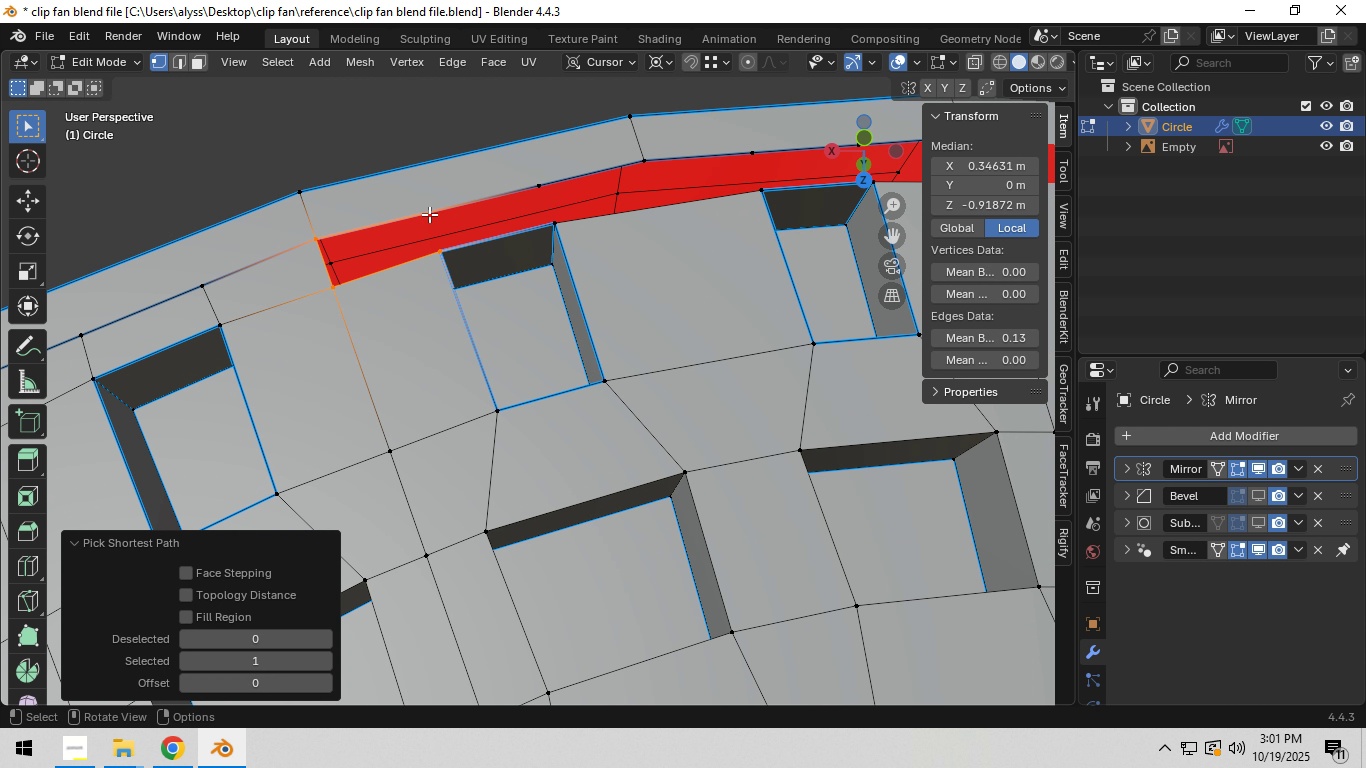 
key(F)
 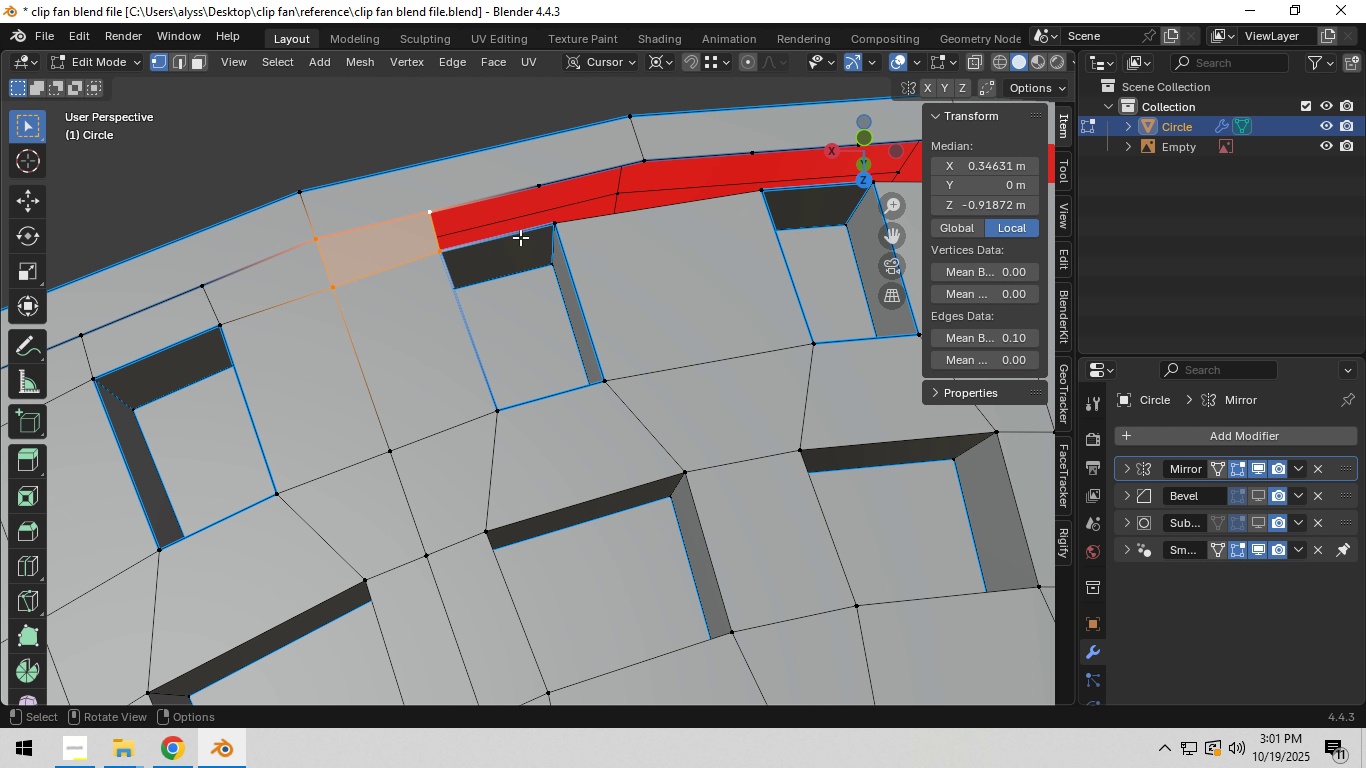 
hold_key(key=ShiftLeft, duration=0.4)
 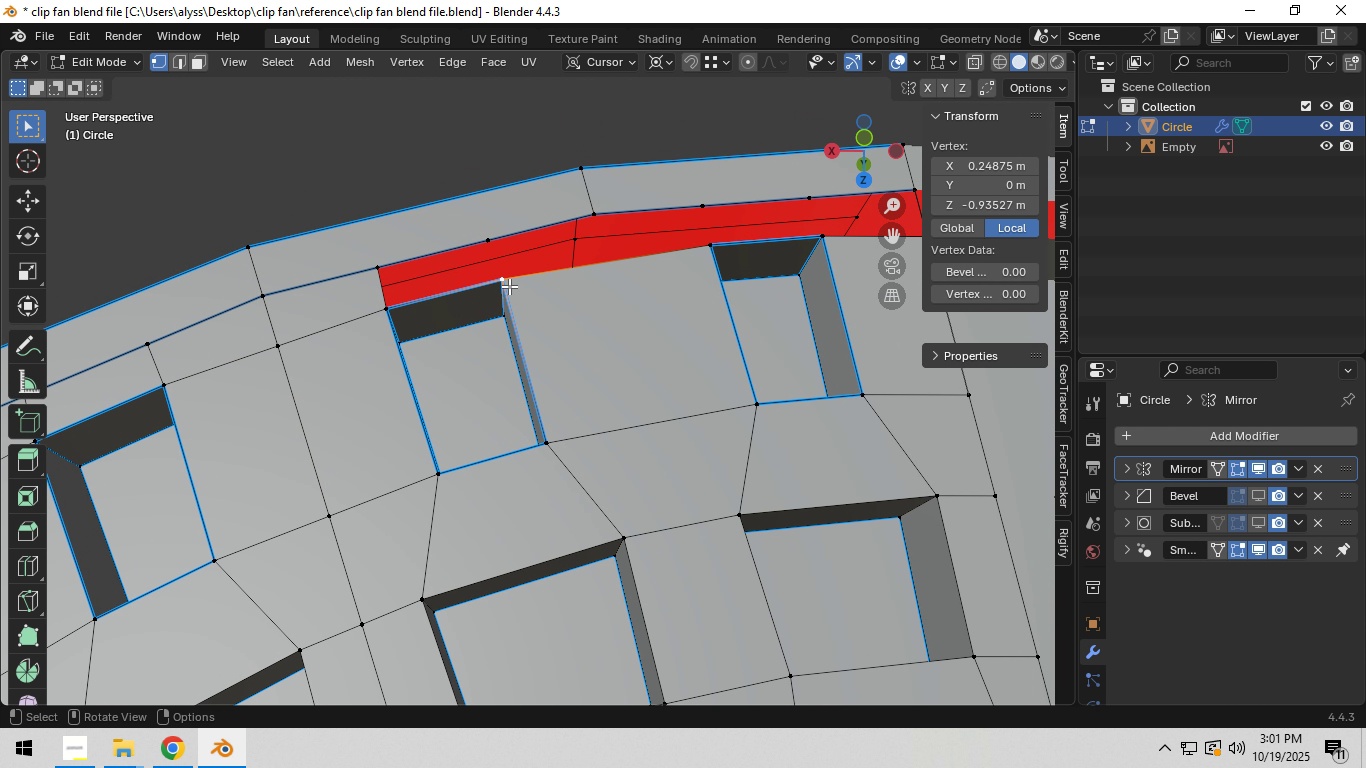 
left_click([509, 289])
 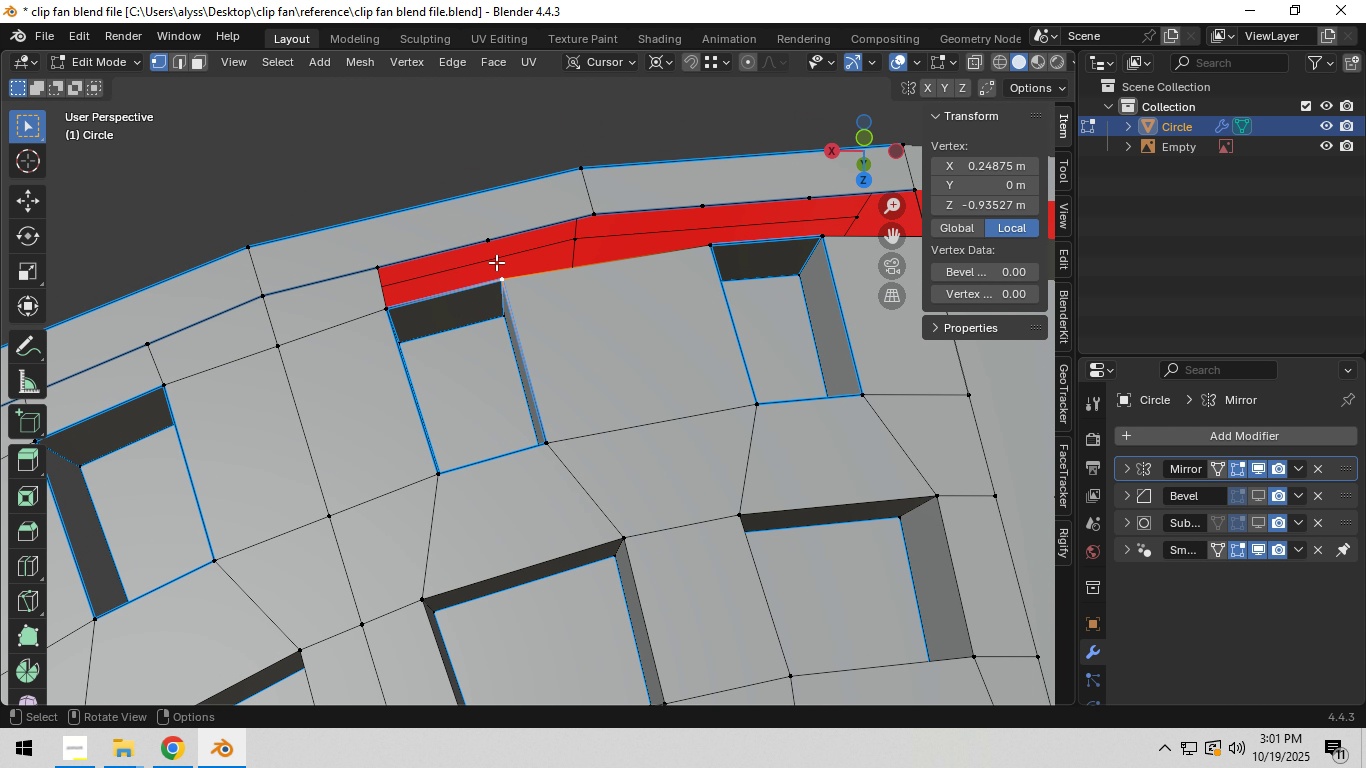 
hold_key(key=ControlLeft, duration=0.42)
double_click([490, 234])
 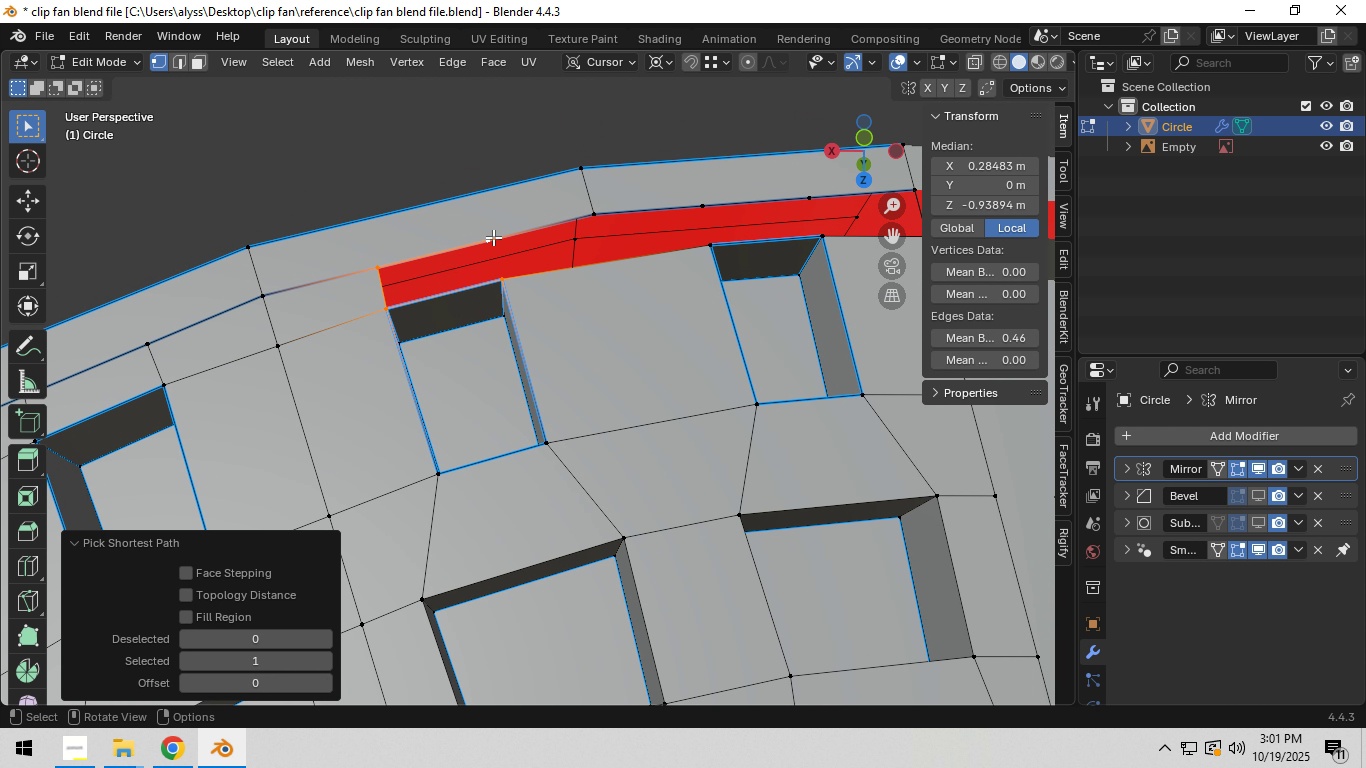 
key(F)
 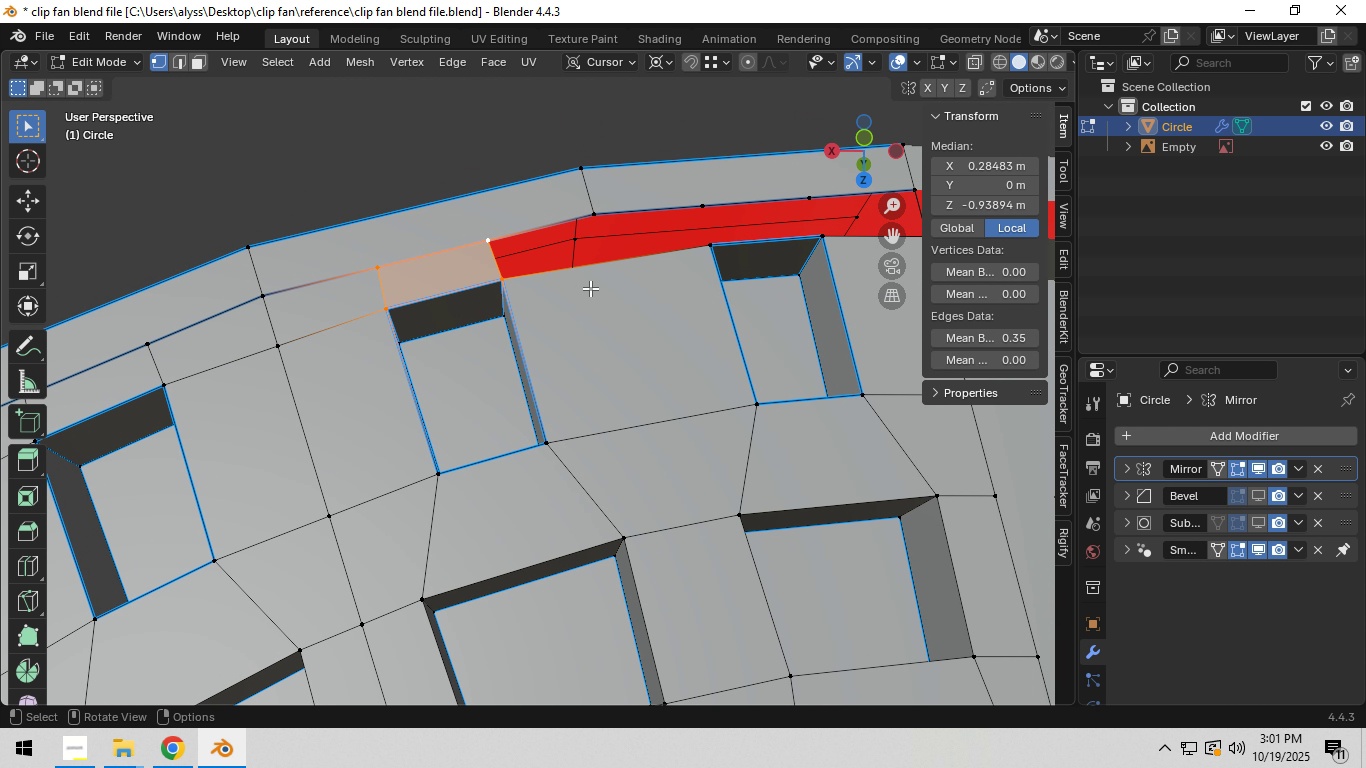 
key(Control+R)
 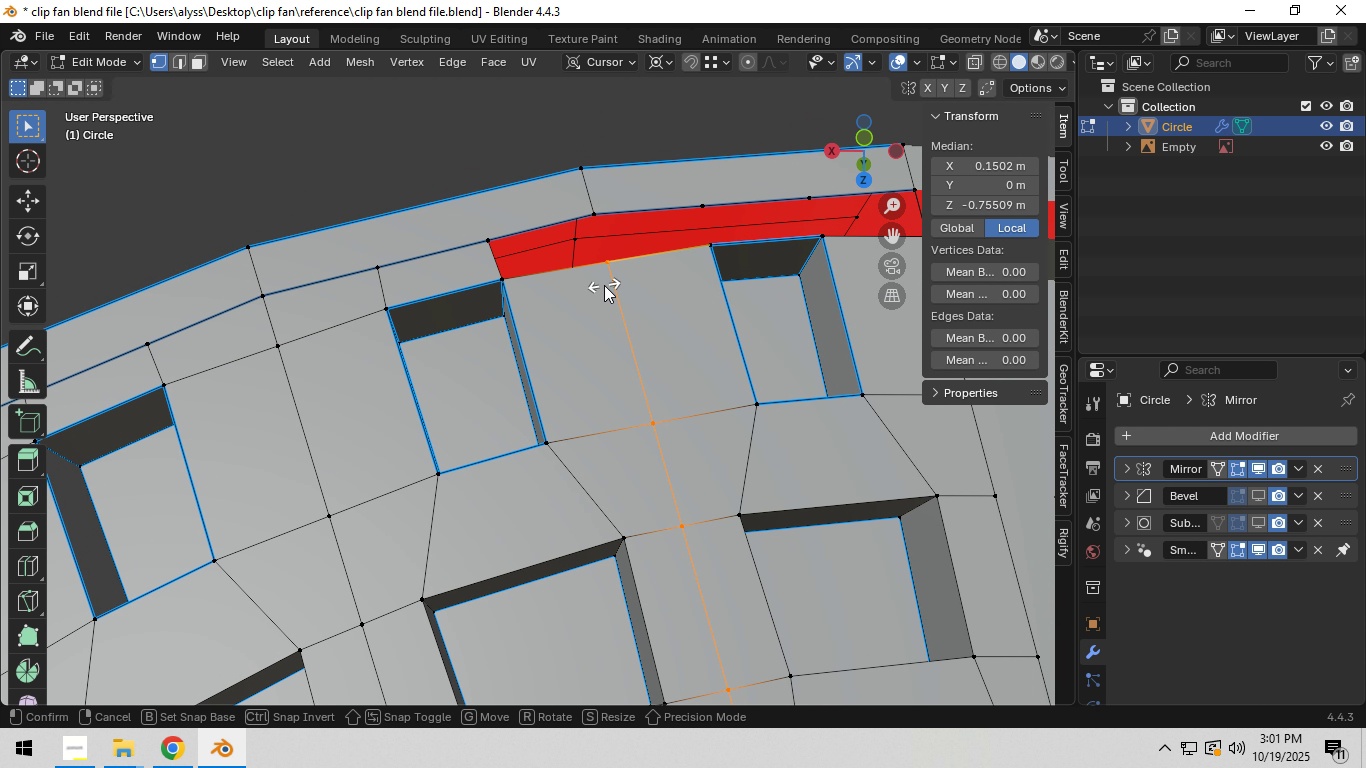 
left_click([604, 285])
 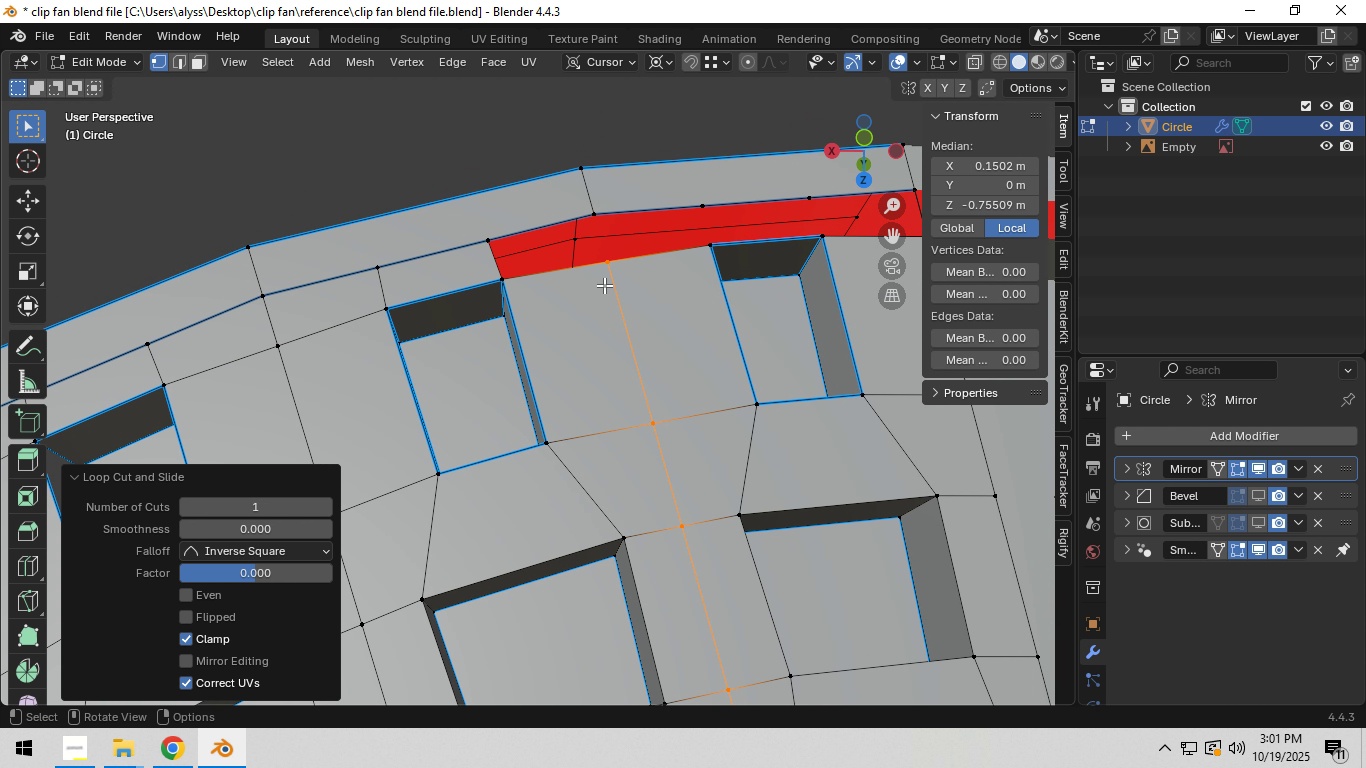 
right_click([604, 285])
 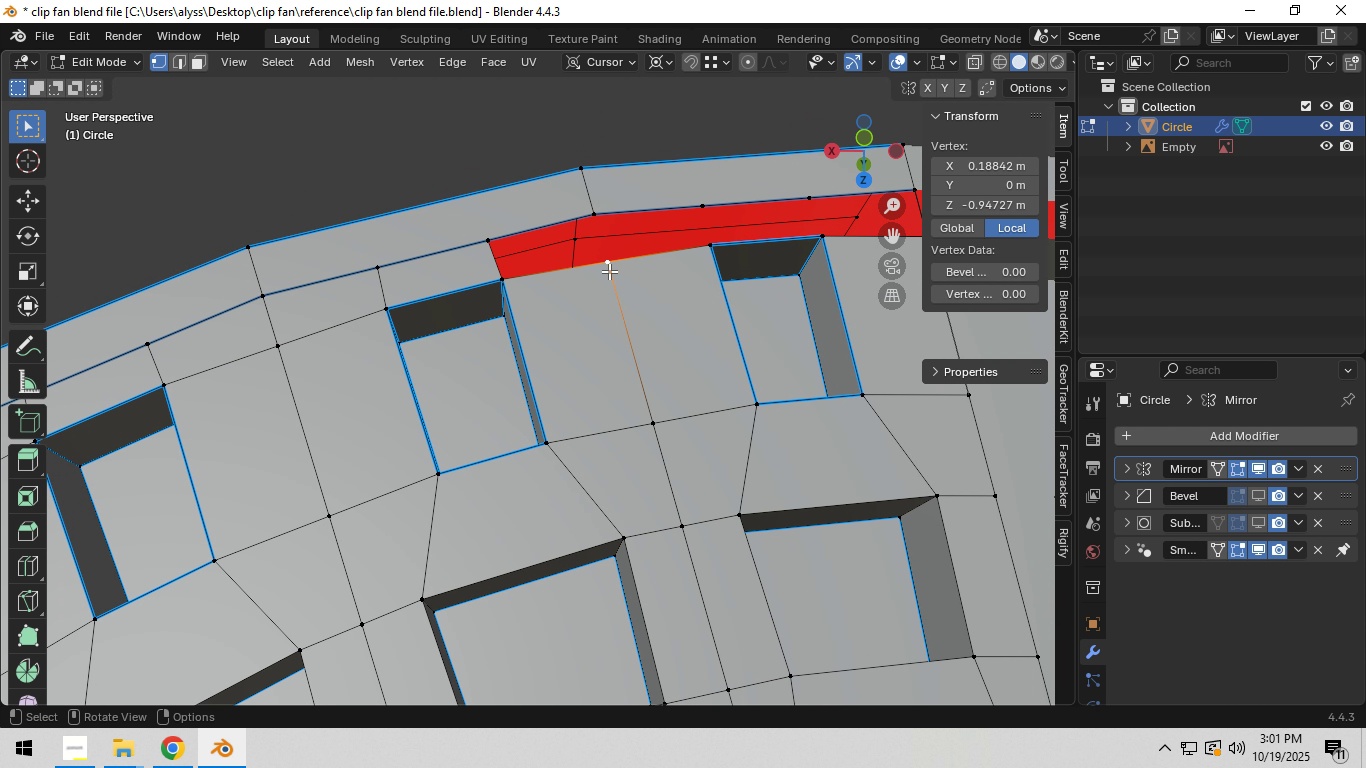 
left_click([609, 271])
 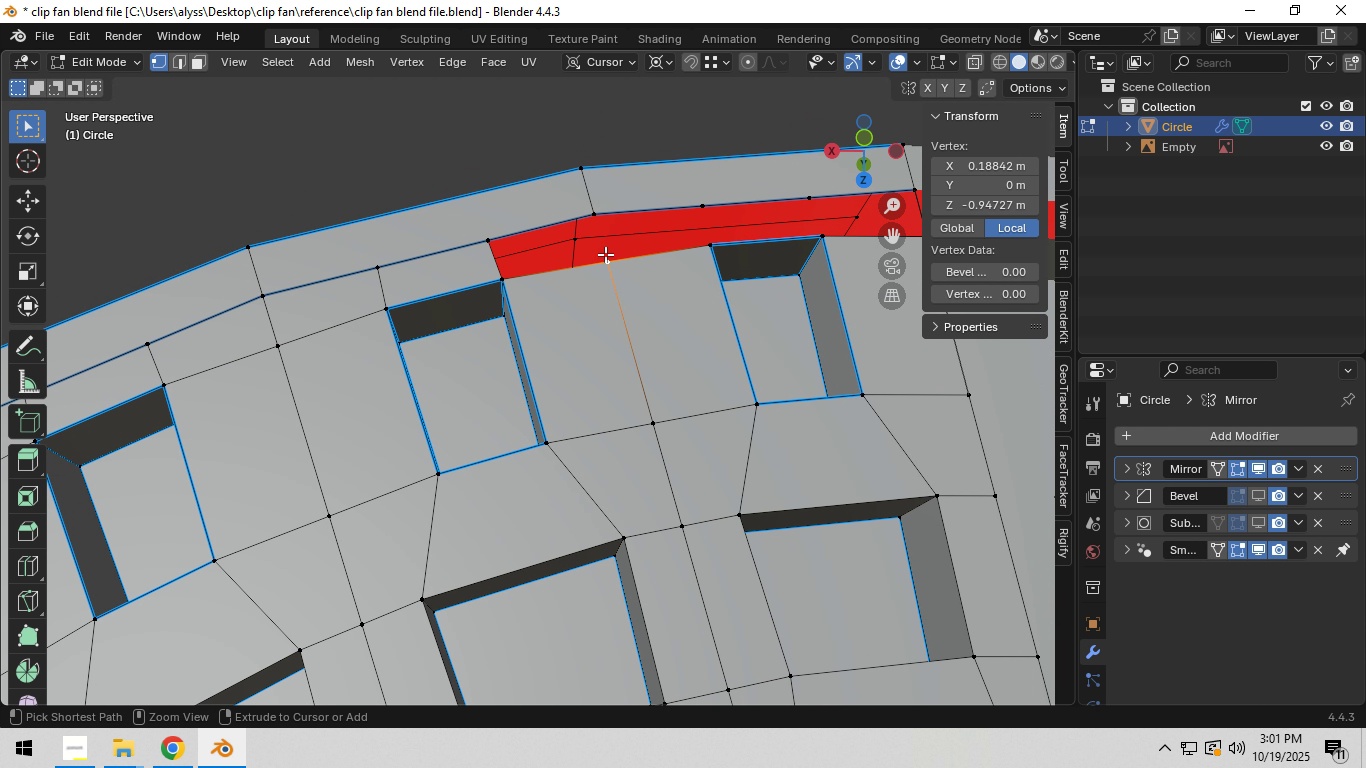 
hold_key(key=ControlLeft, duration=0.54)
left_click([593, 208])
 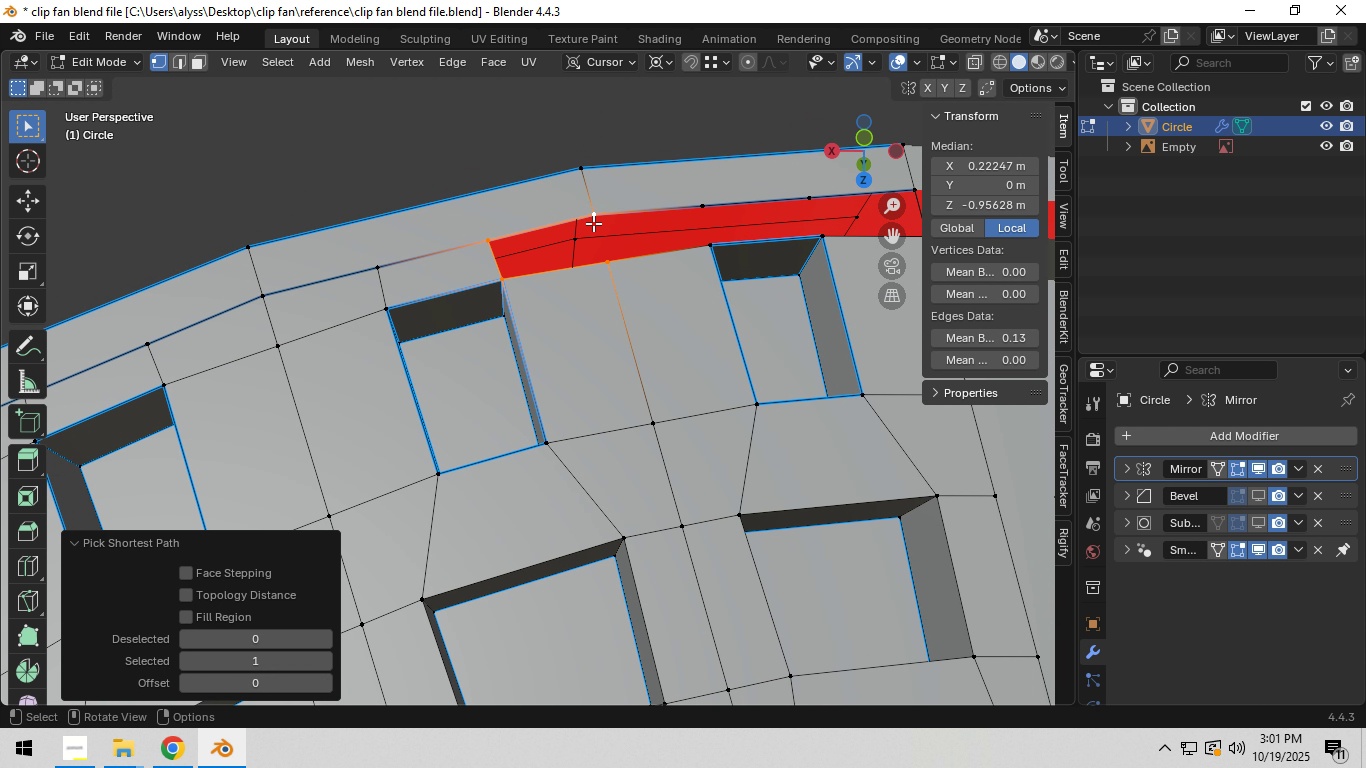 
key(F)
 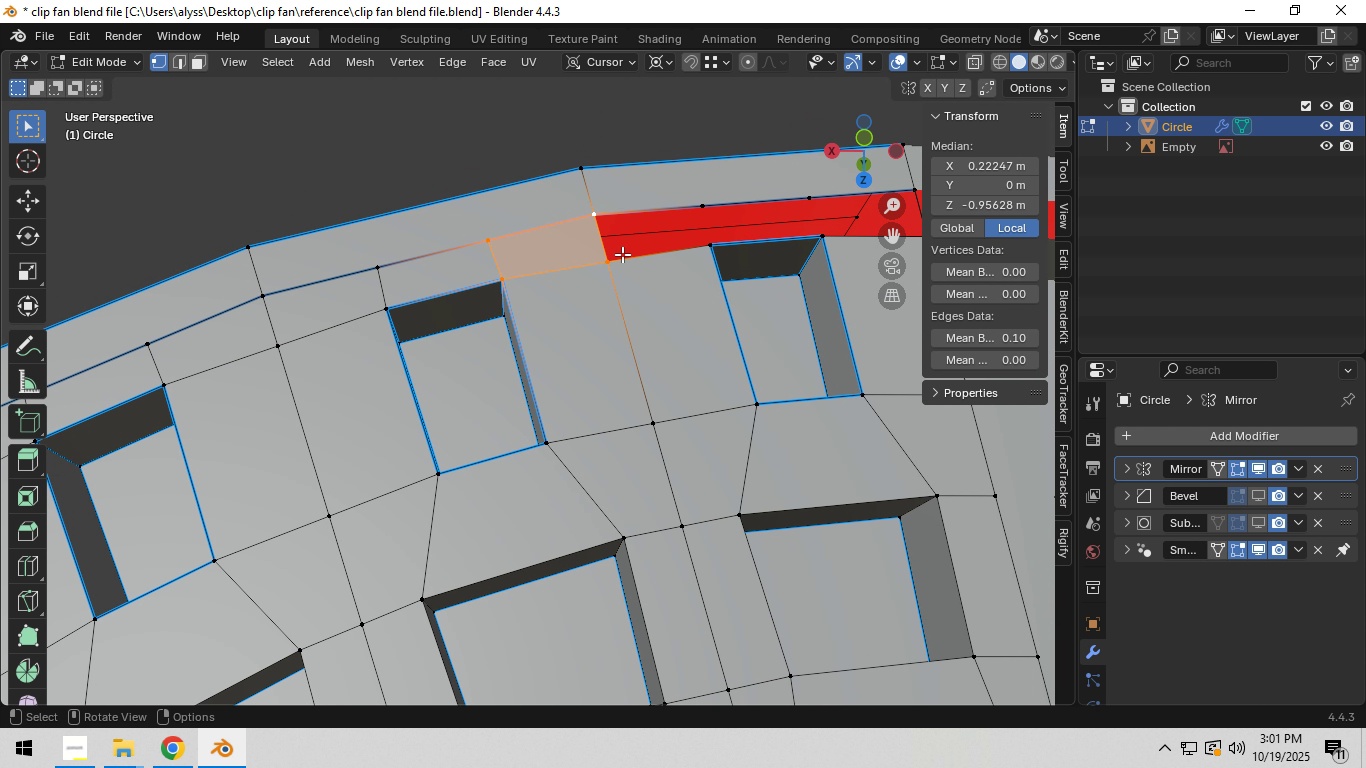 
hold_key(key=ShiftLeft, duration=0.5)
 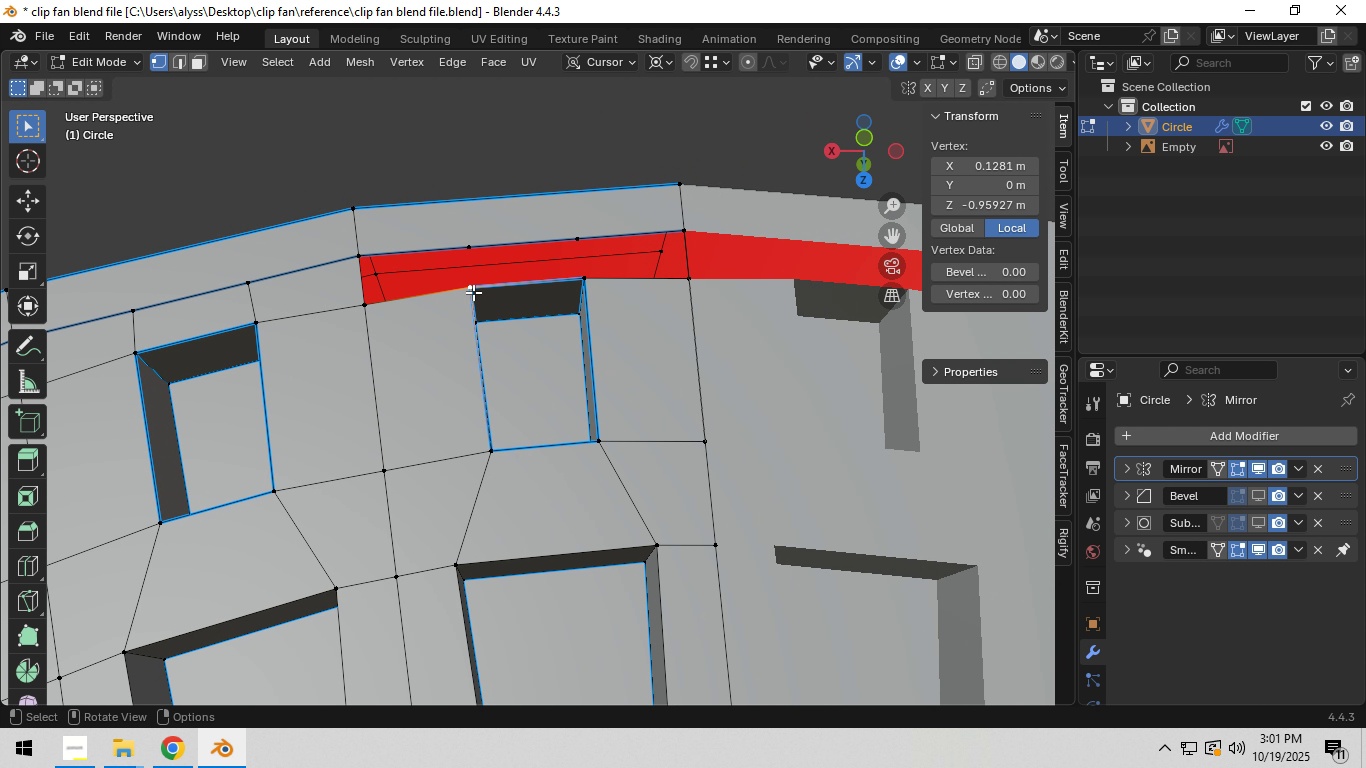 
left_click([471, 295])
 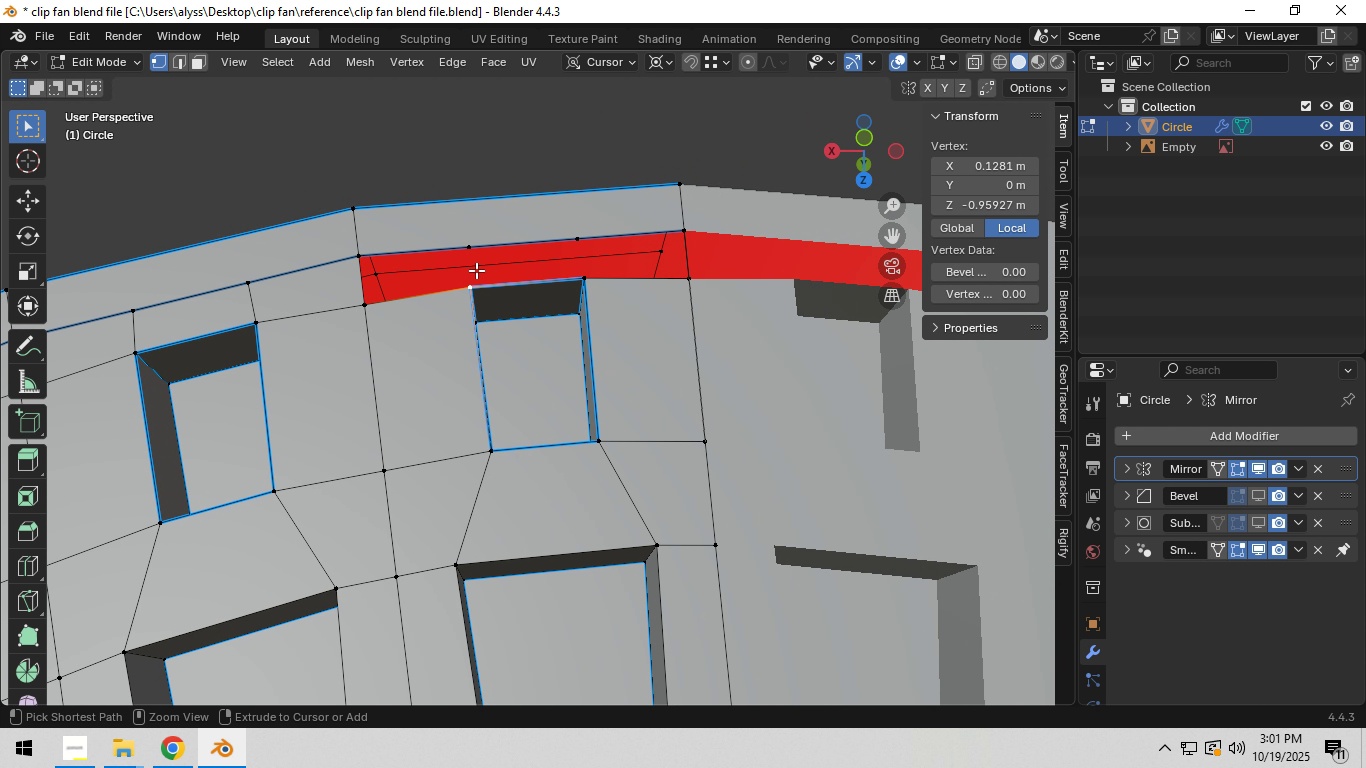 
hold_key(key=ControlLeft, duration=0.5)
left_click([469, 242])
 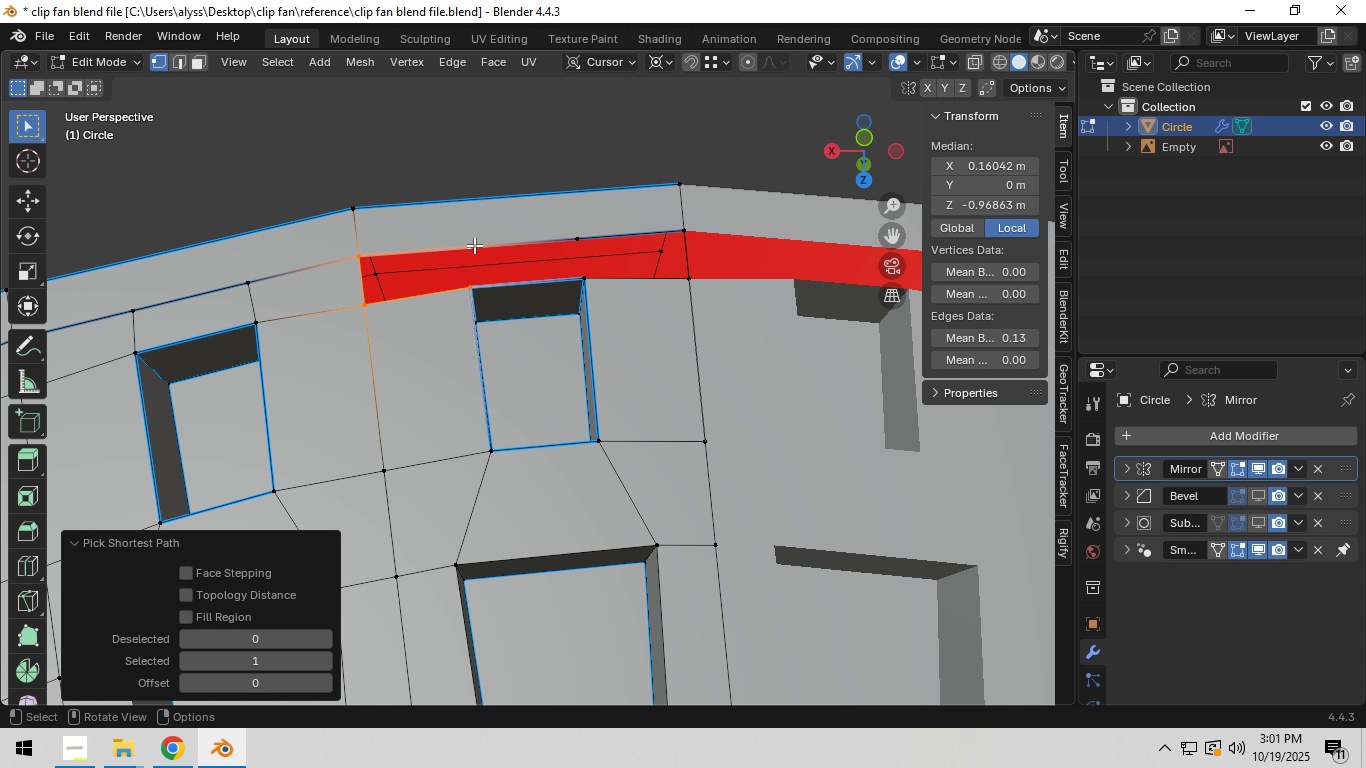 
key(F)
 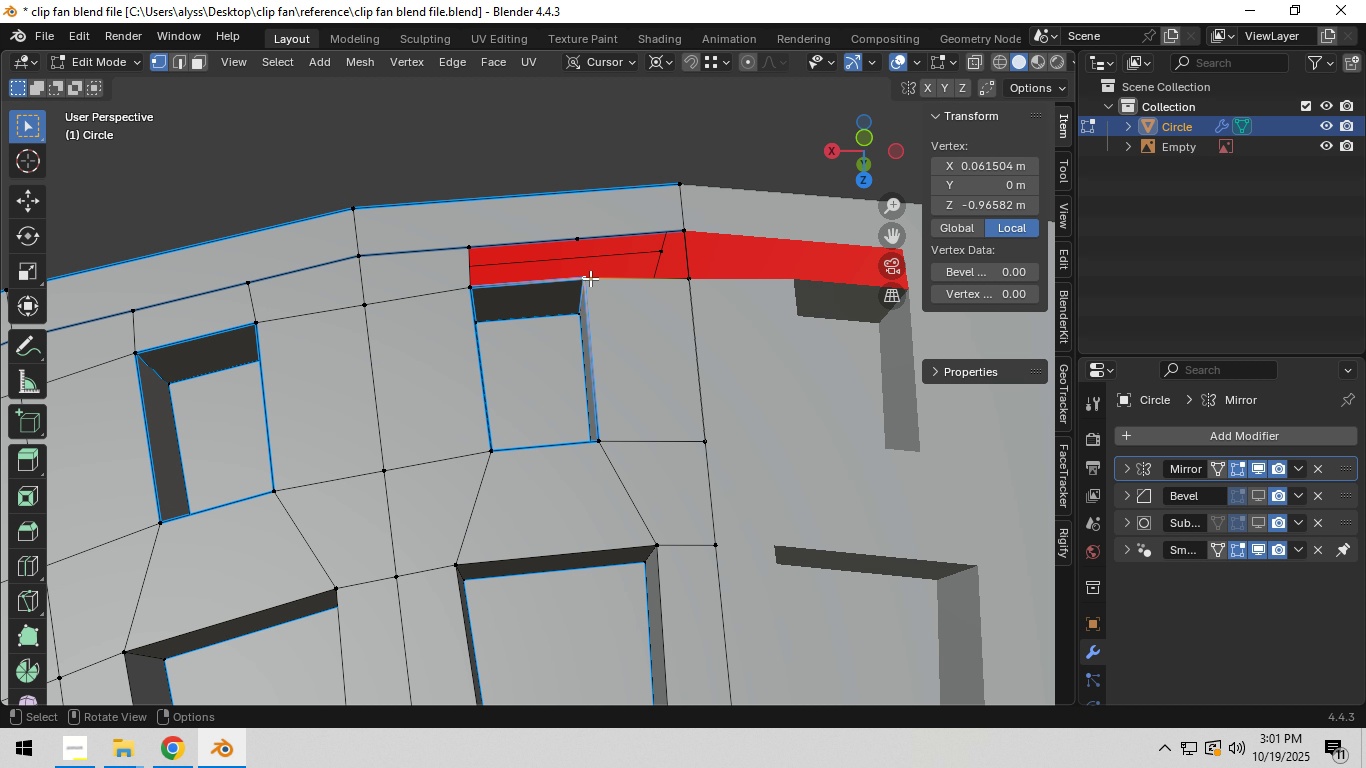 
left_click([589, 280])
 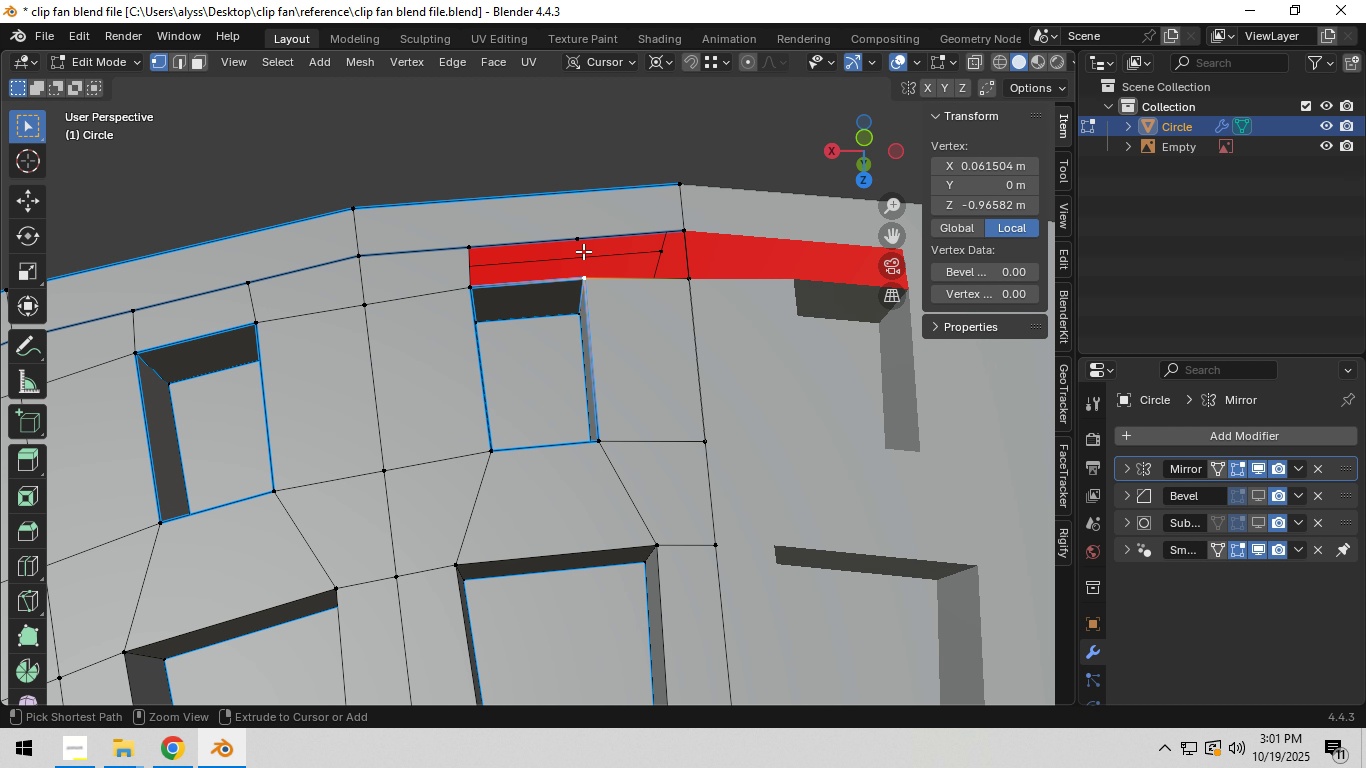 
hold_key(key=ControlLeft, duration=0.41)
double_click([579, 238])
 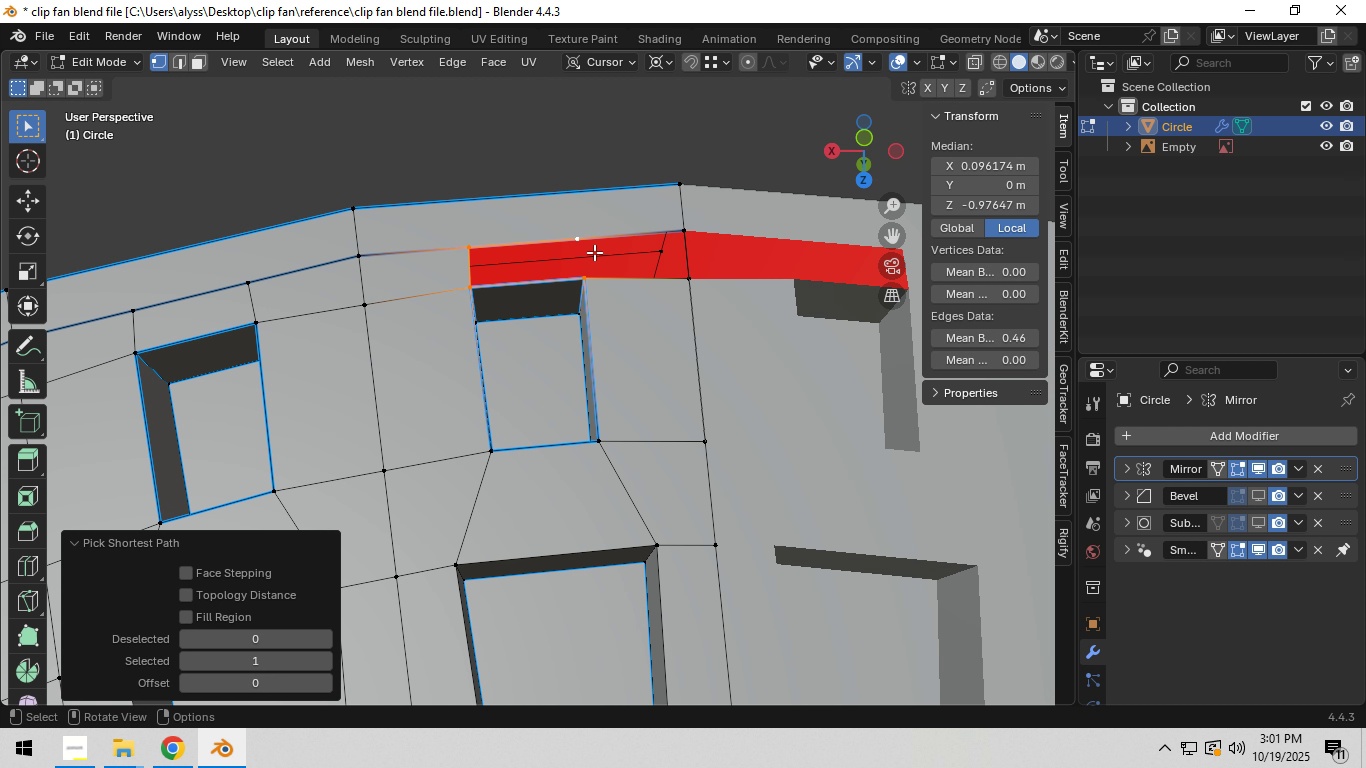 
key(F)
 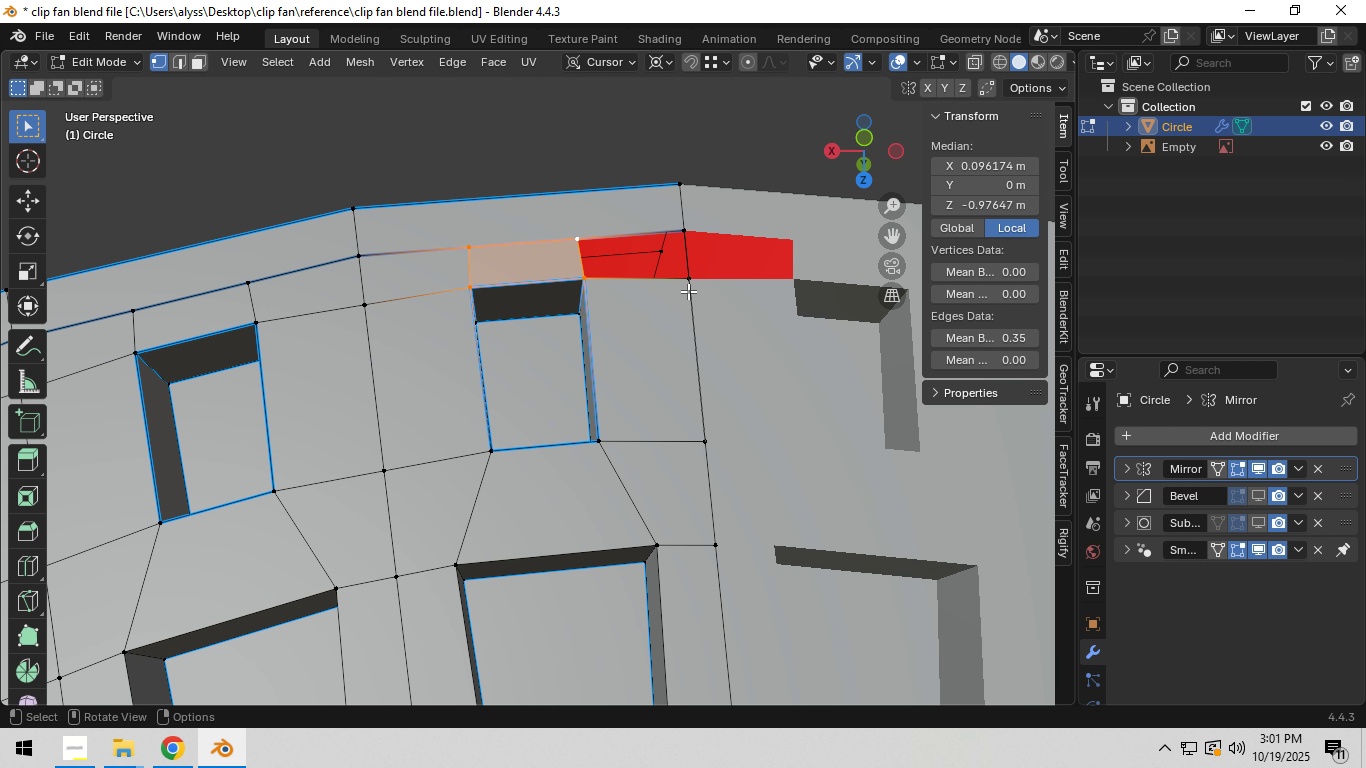 
left_click([689, 290])
 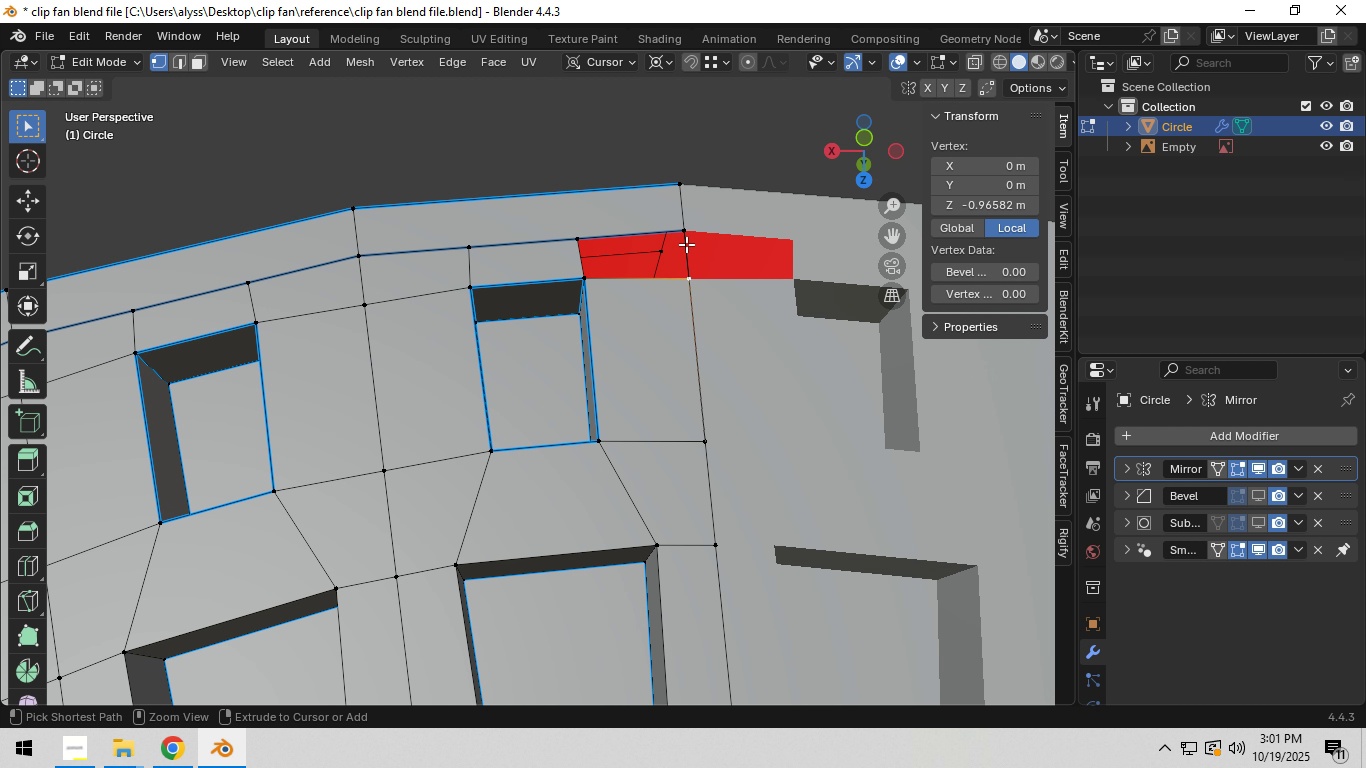 
hold_key(key=ControlLeft, duration=0.44)
left_click([683, 227])
 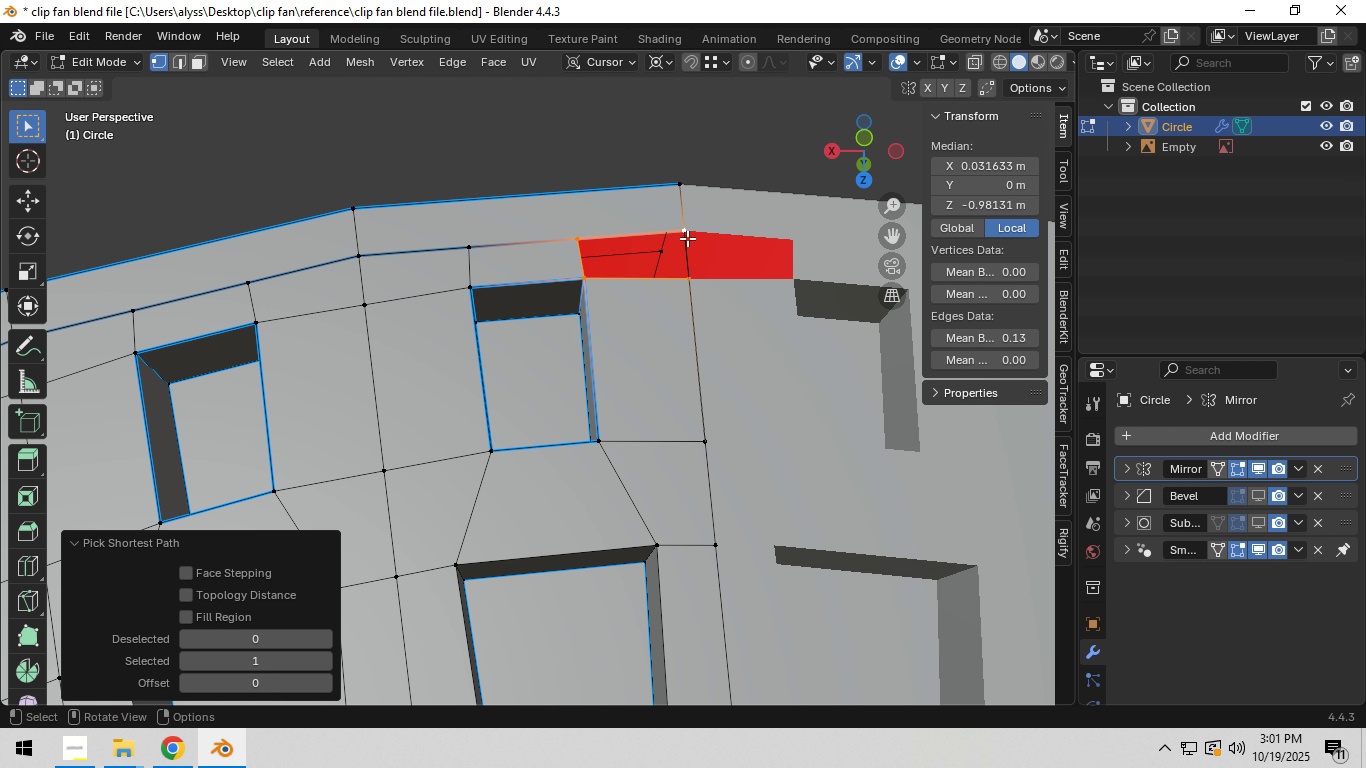 
key(F)
 